 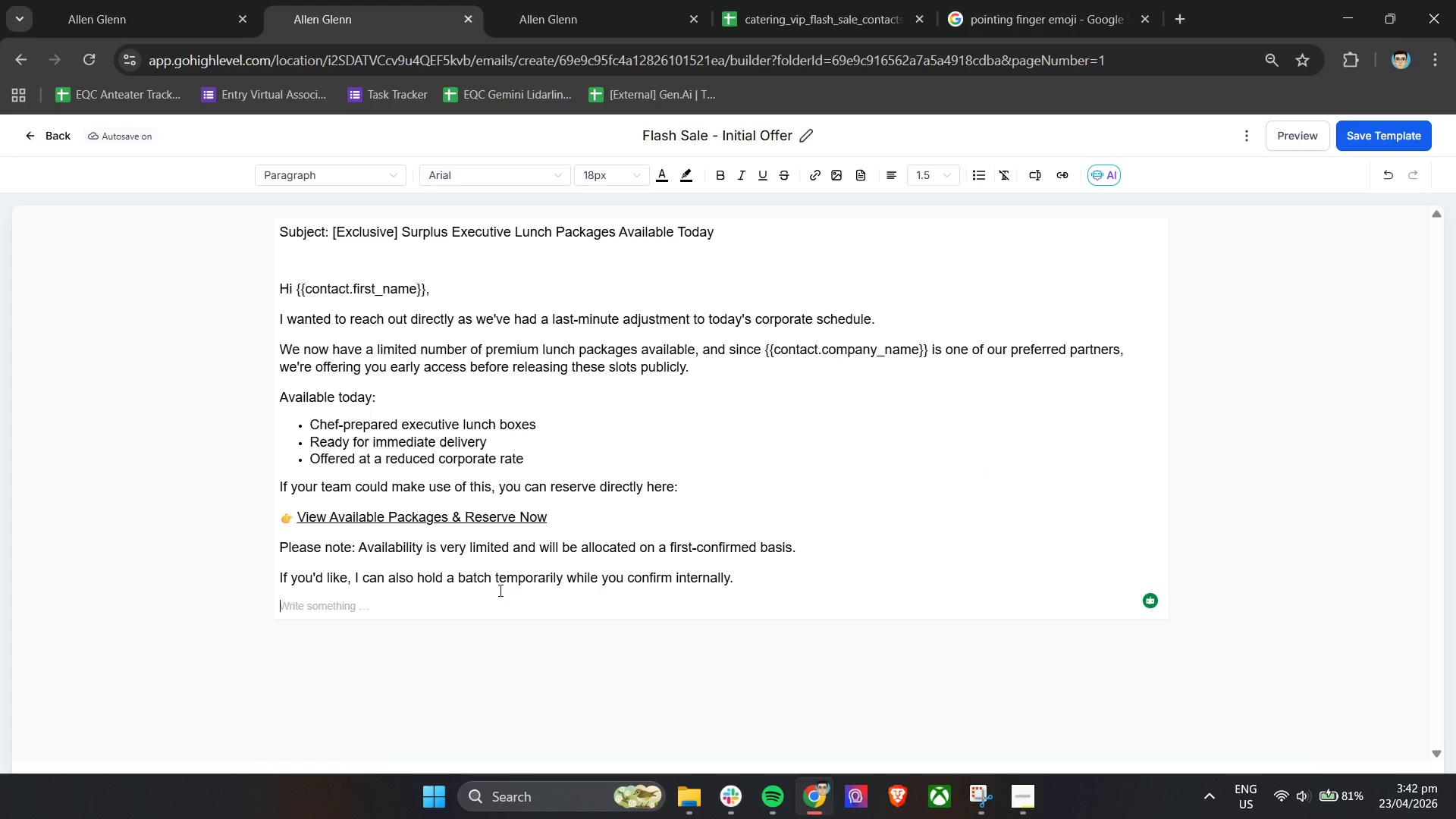 
type(Best regards,)
 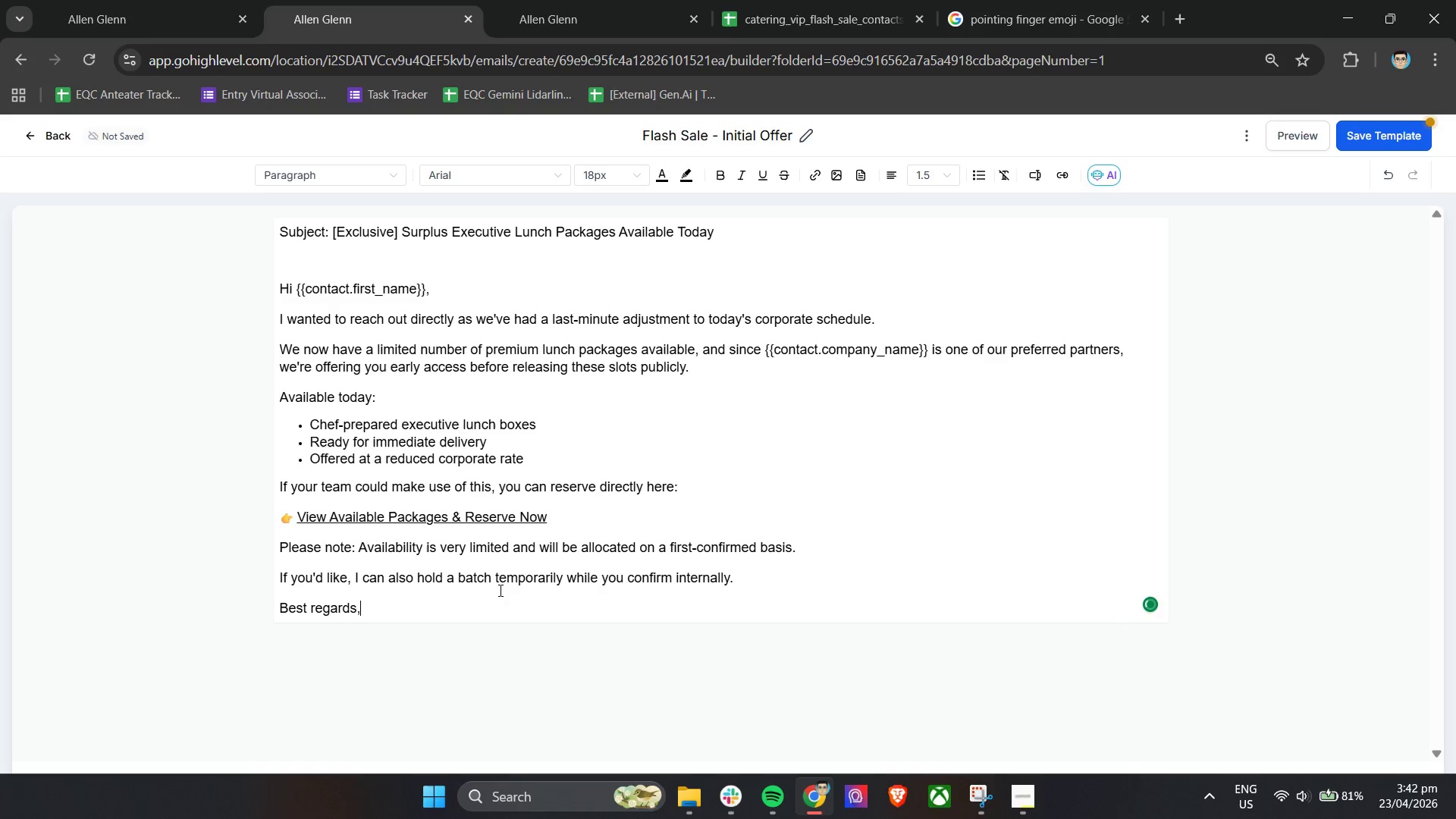 
key(Enter)
 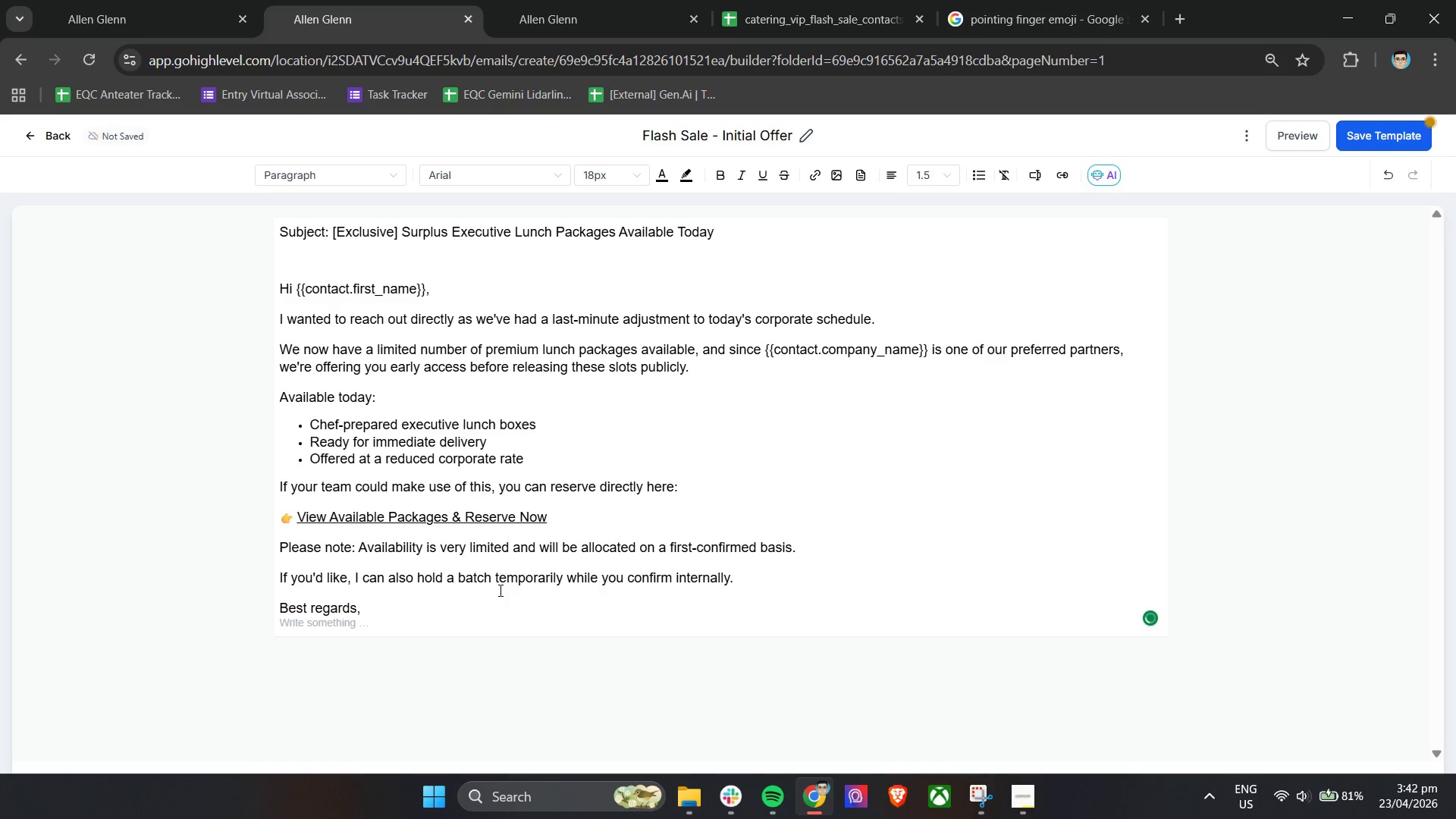 
type(Executive )
 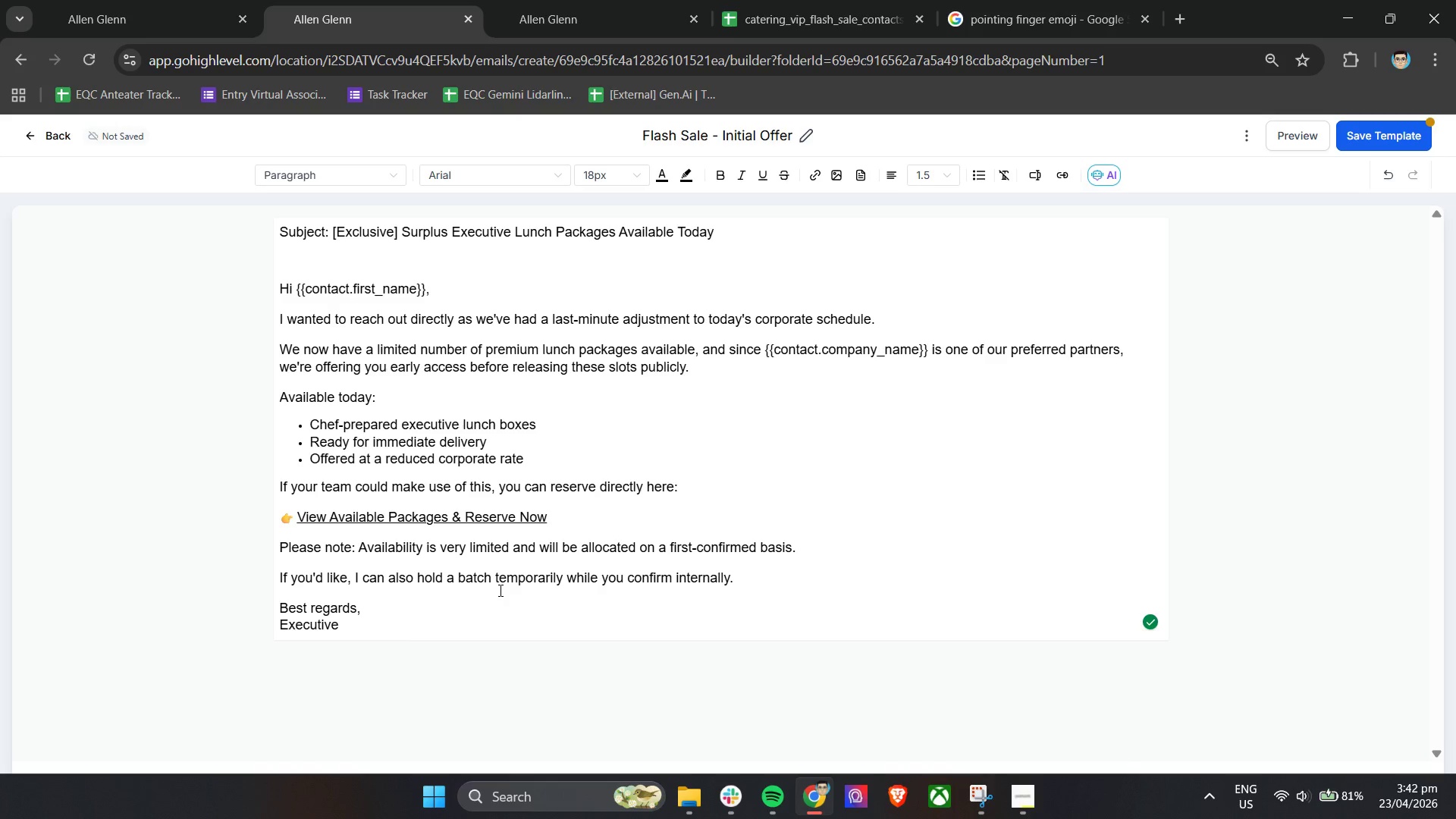 
wait(5.5)
 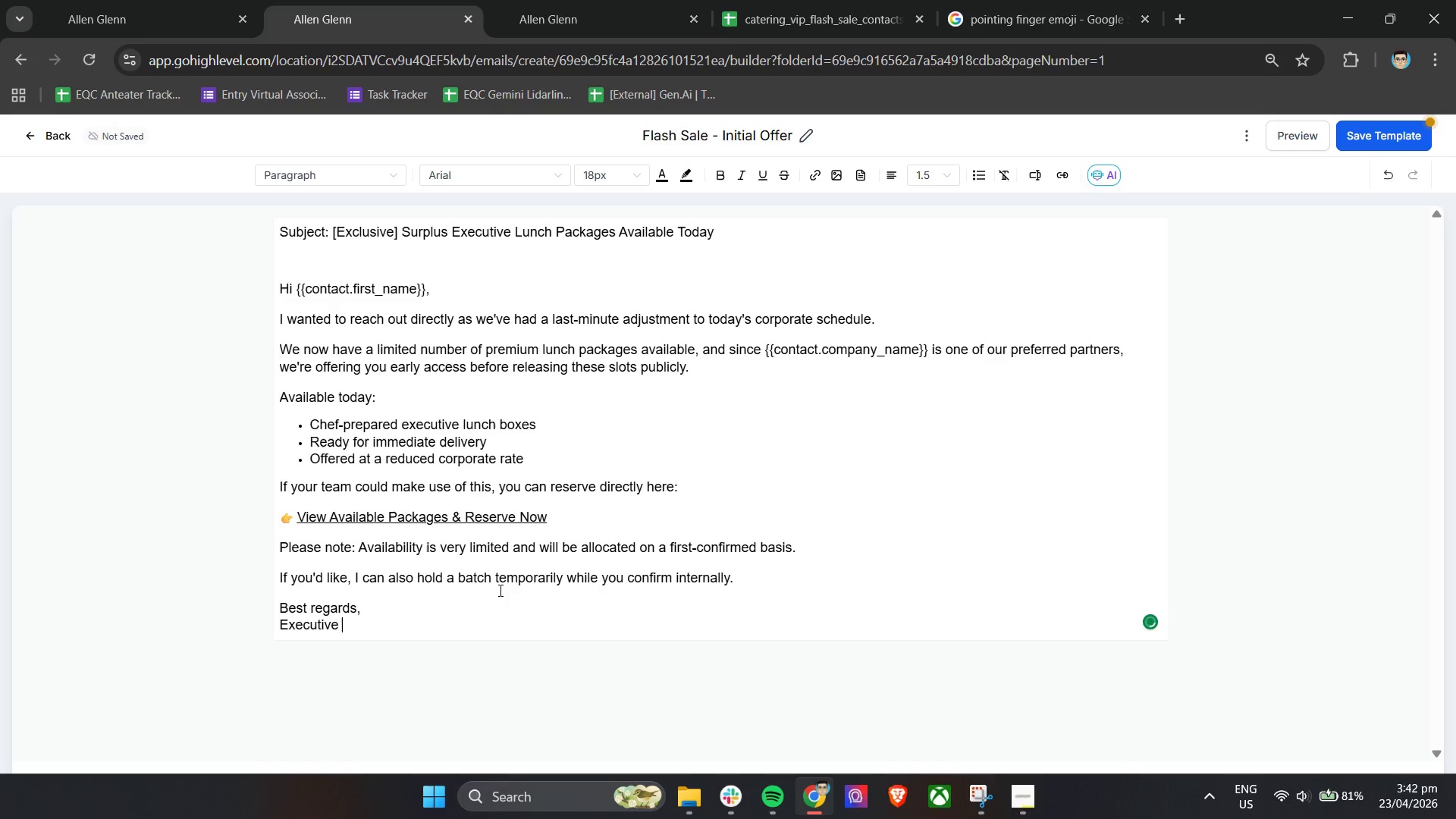 
type(Eats Catering Team)
 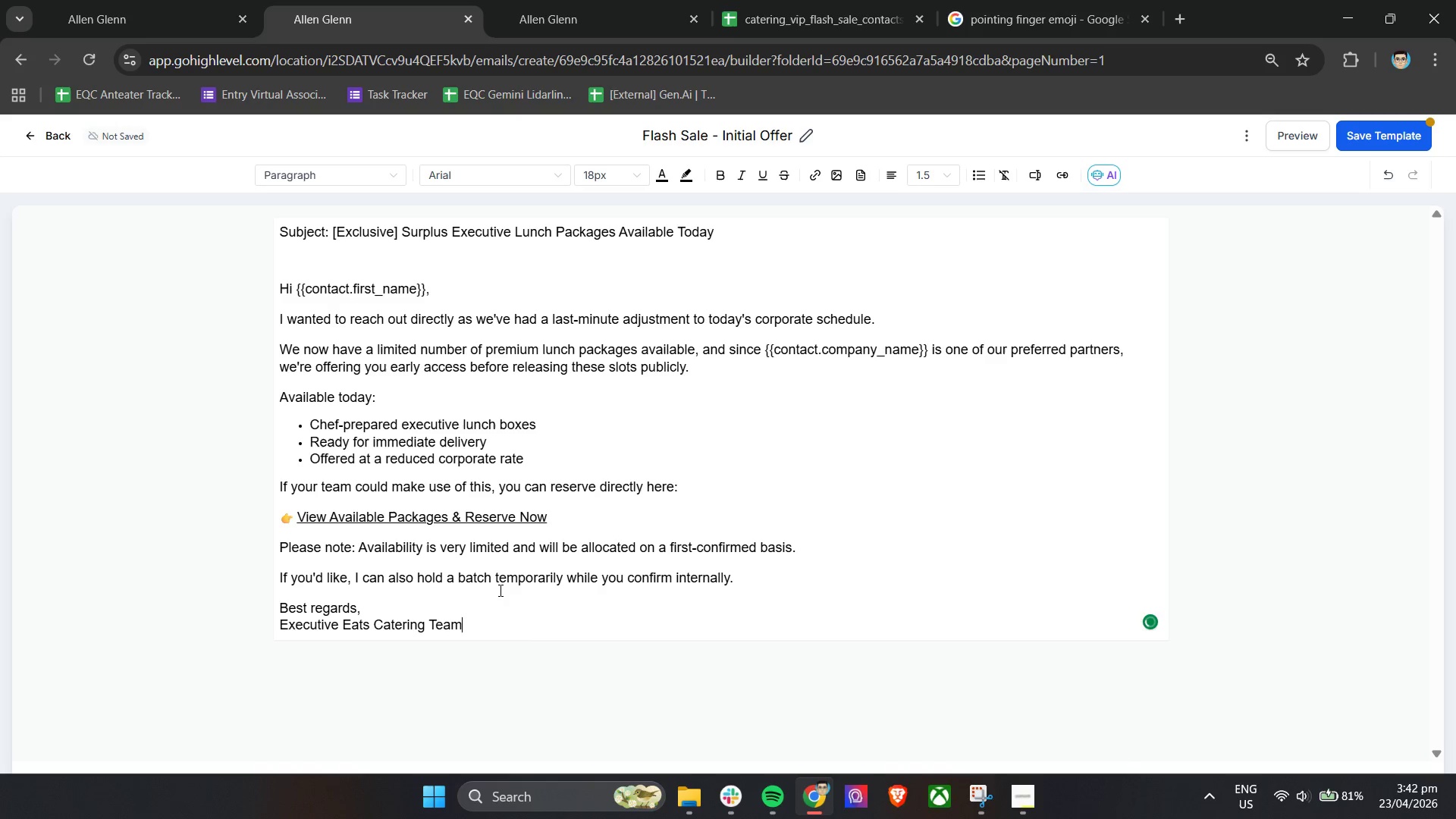 
left_click([635, 619])
 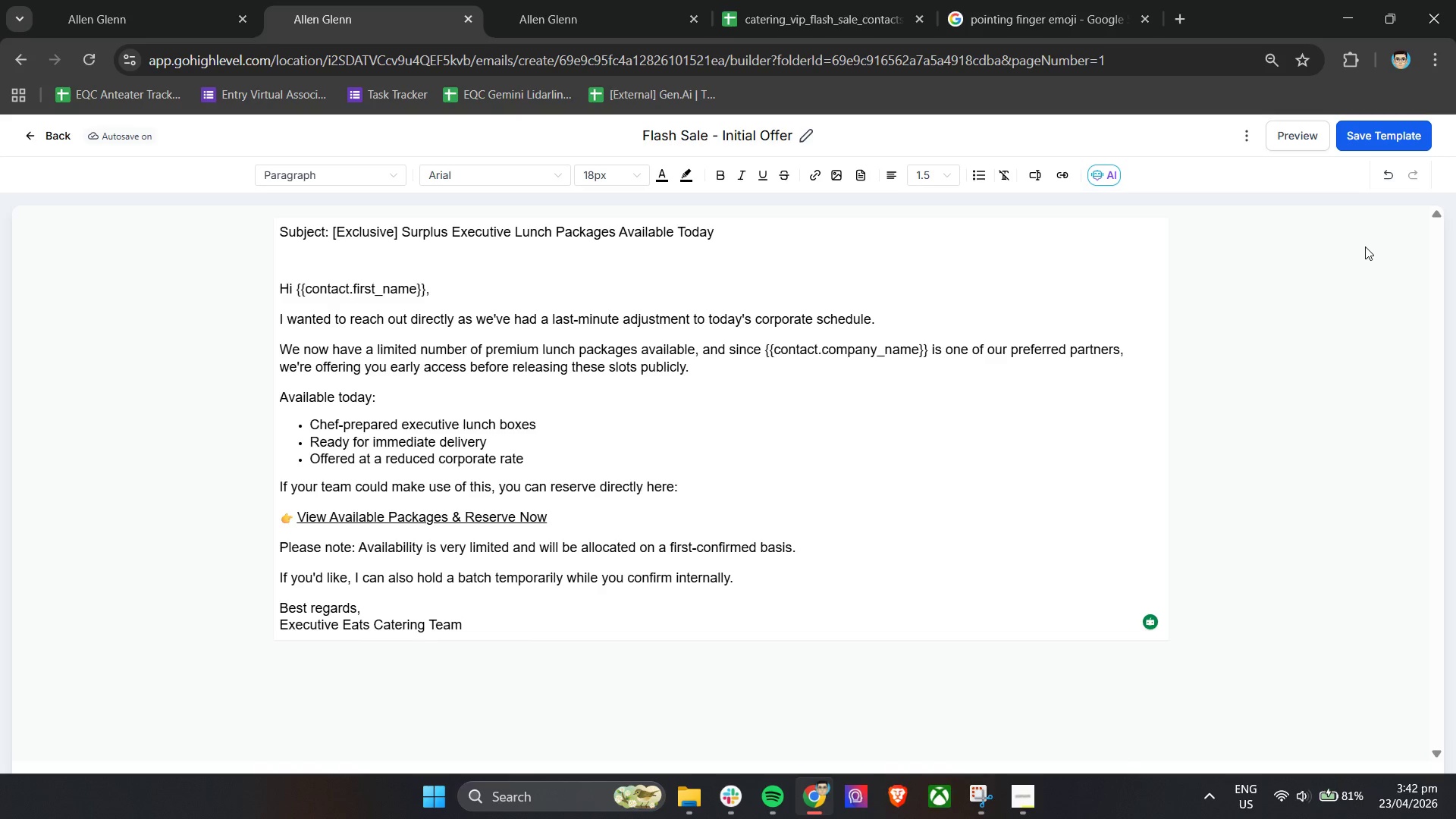 
wait(12.78)
 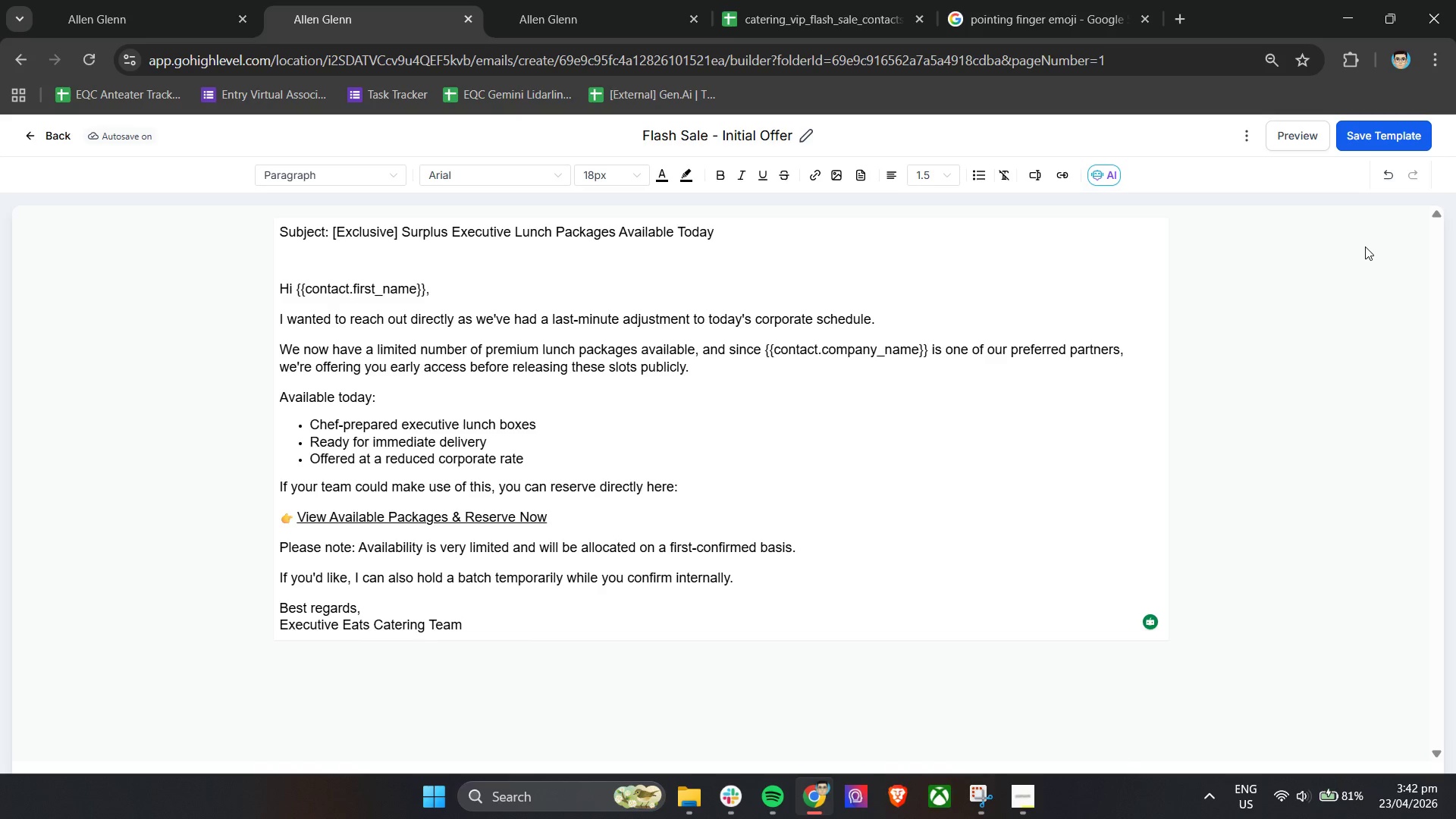 
left_click([1311, 143])
 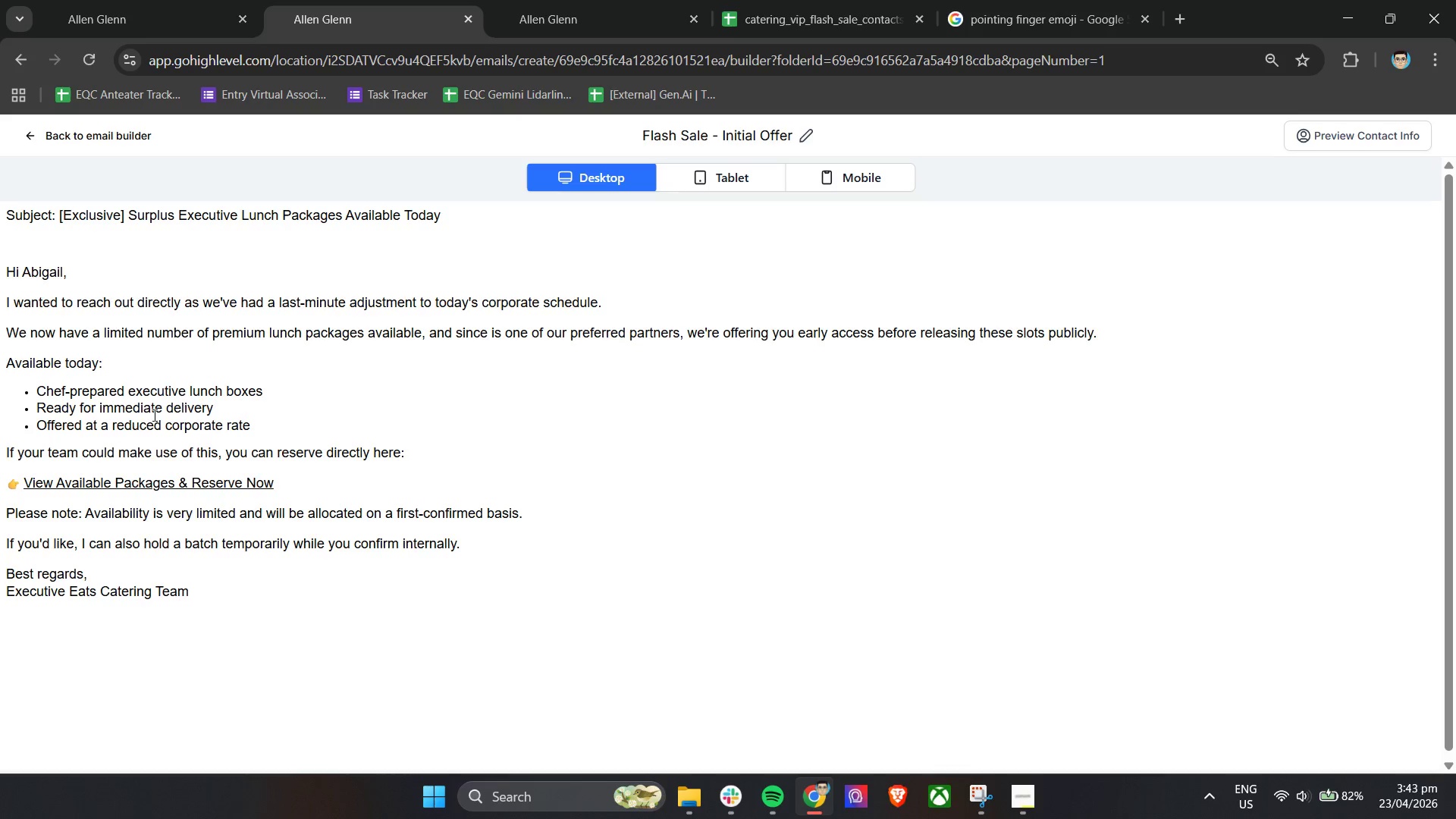 
wait(23.05)
 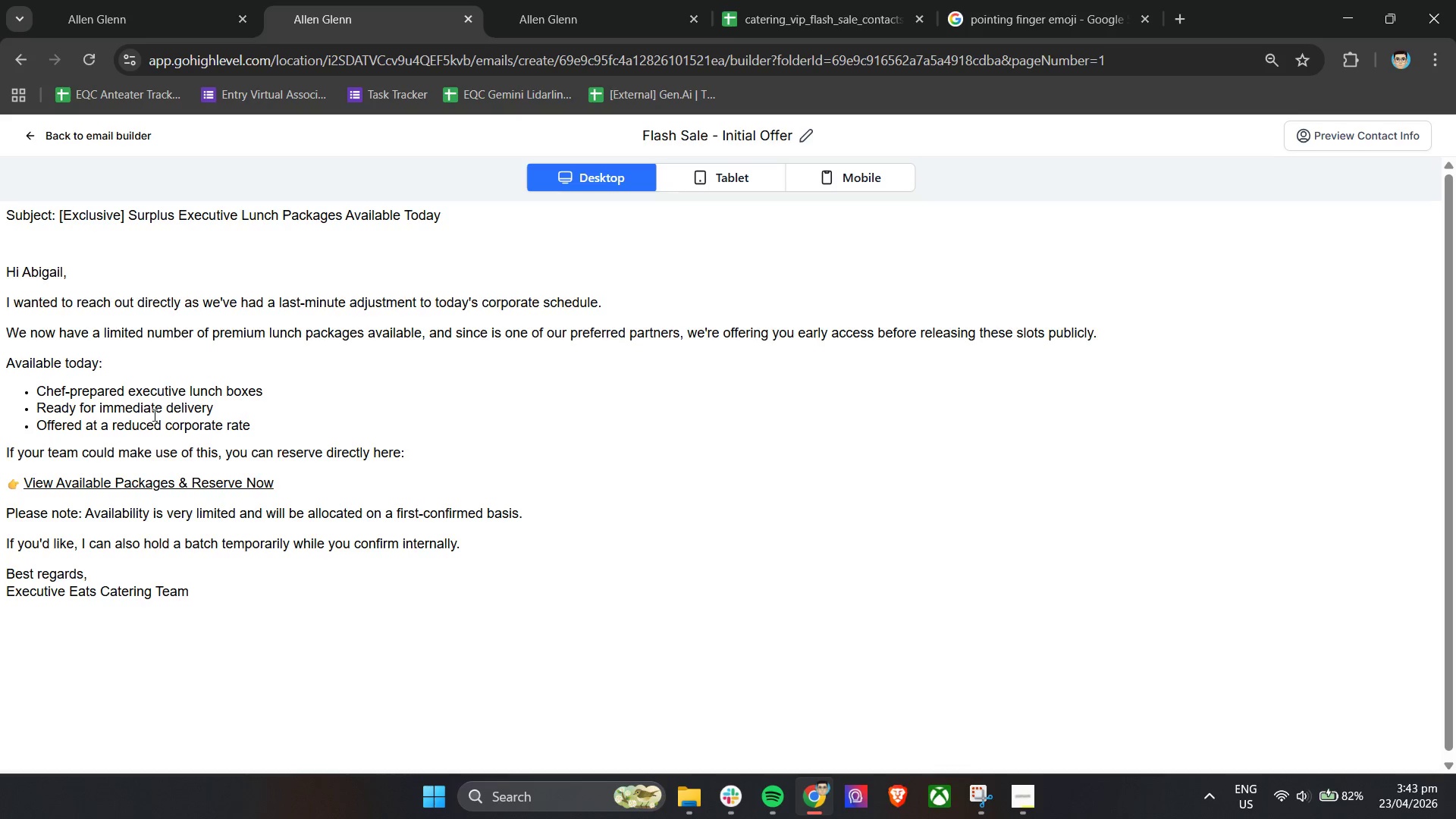 
left_click([36, 136])
 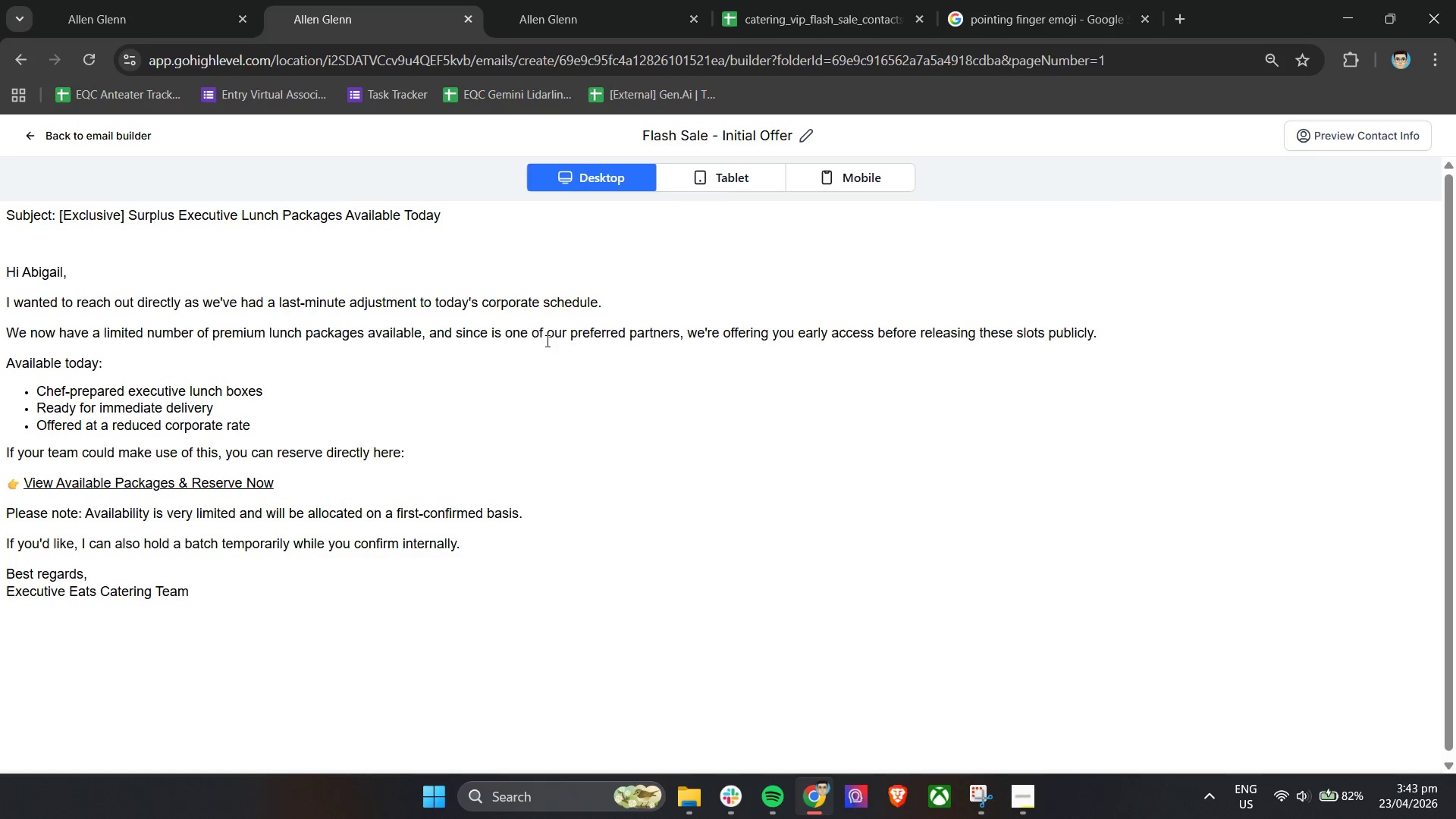 
left_click_drag(start_coordinate=[1297, 127], to_coordinate=[1301, 129])
 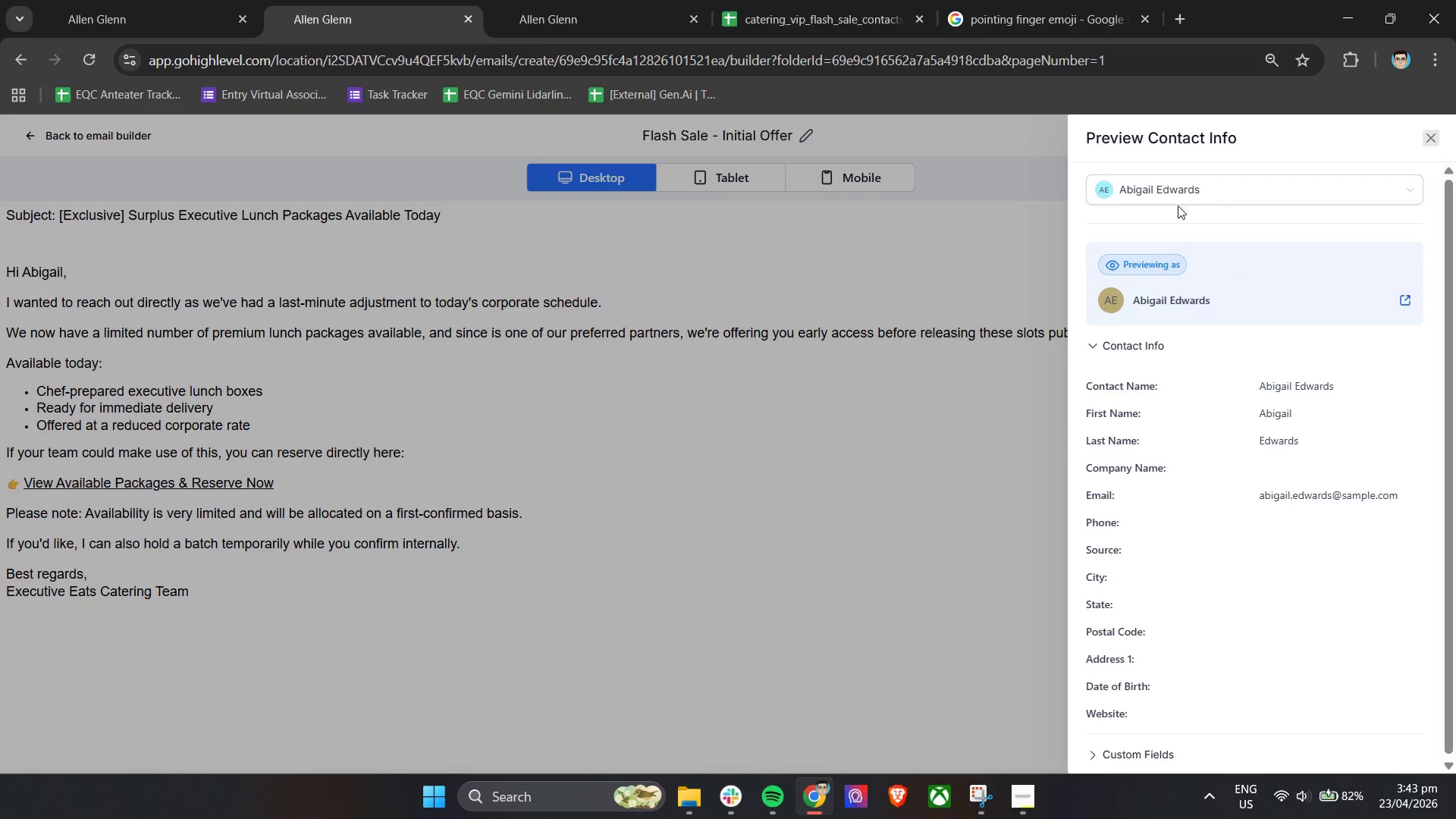 
left_click([1180, 186])
 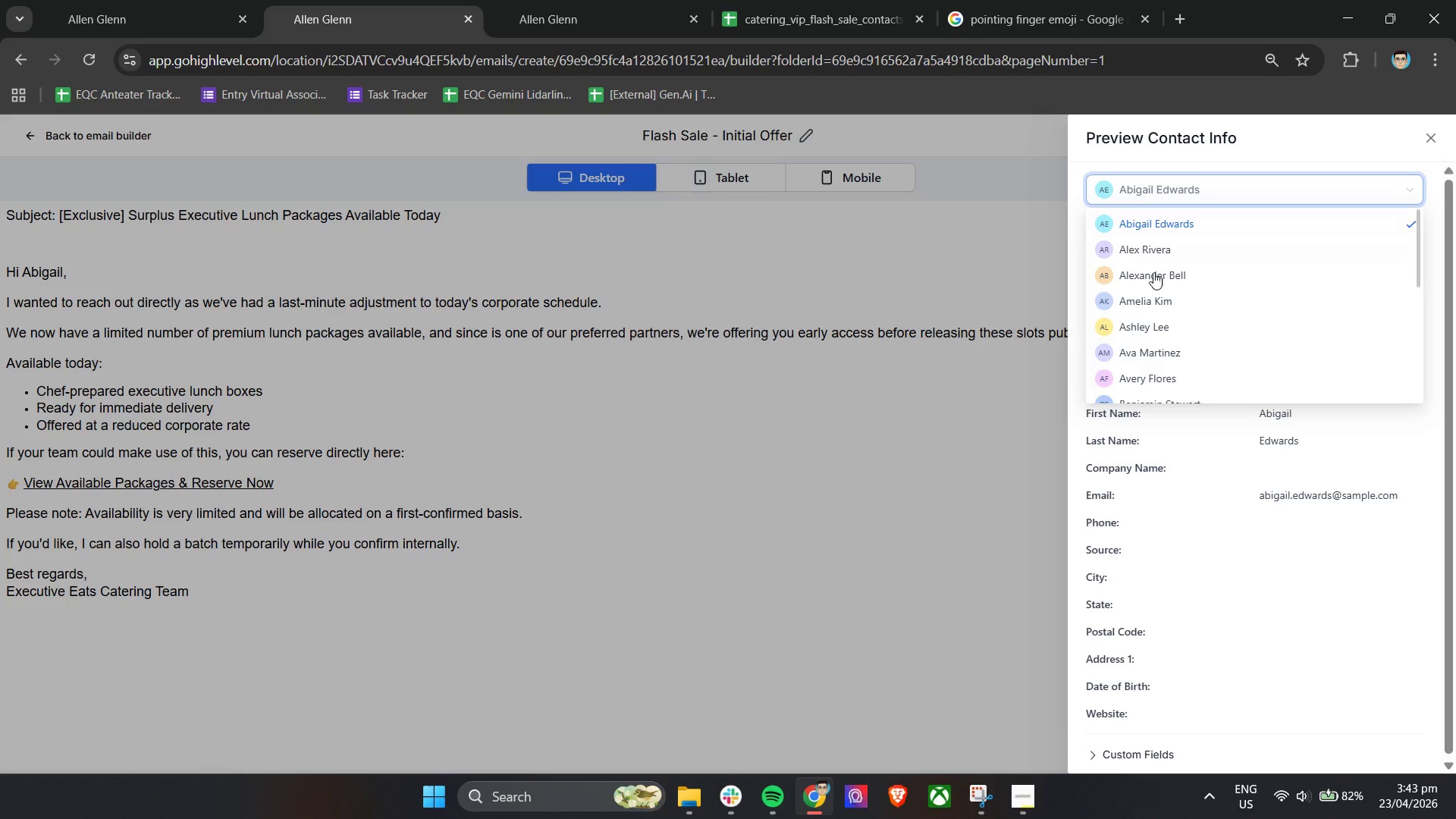 
scroll: coordinate [1188, 372], scroll_direction: down, amount: 1.0
 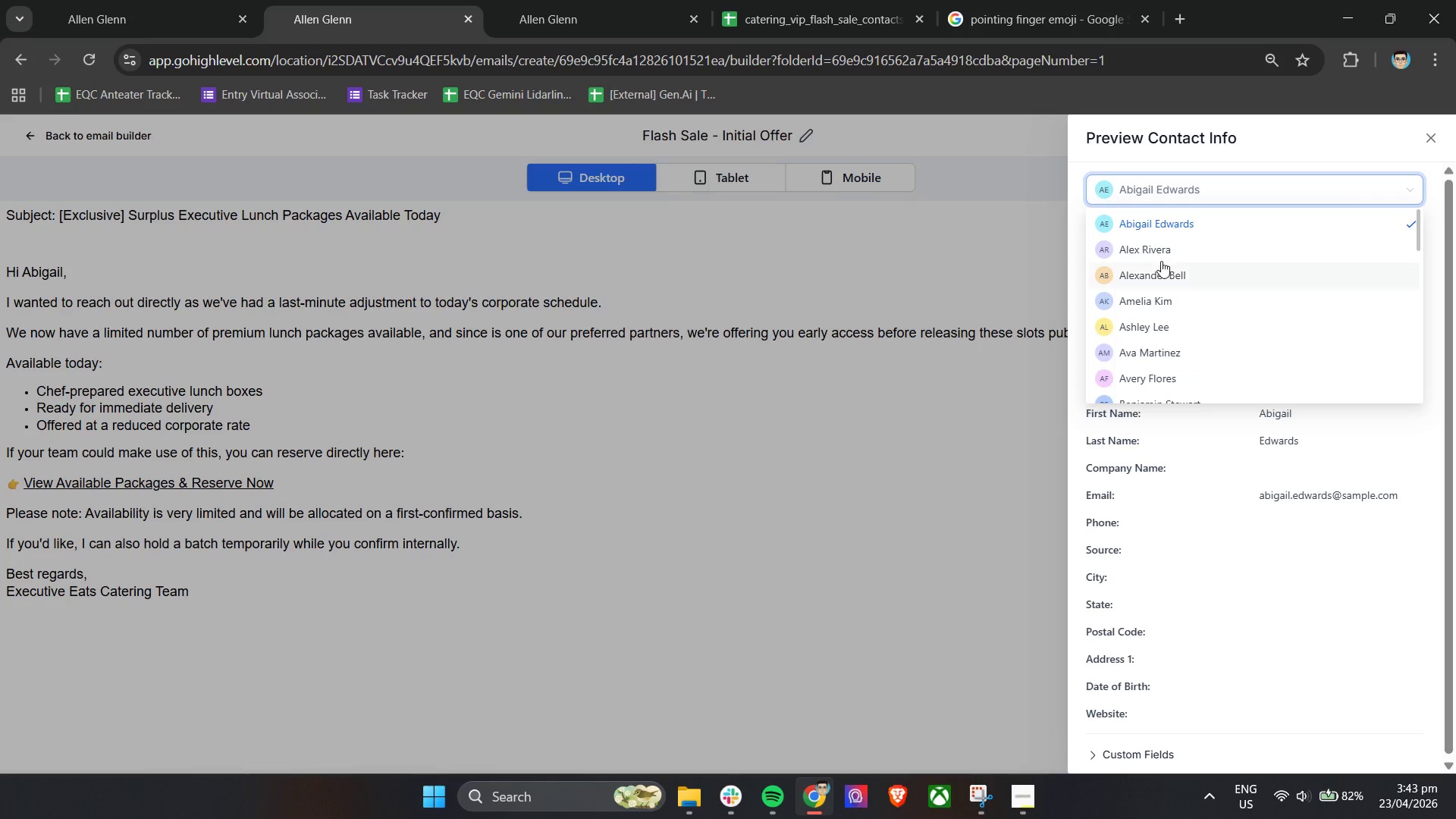 
left_click([1160, 253])
 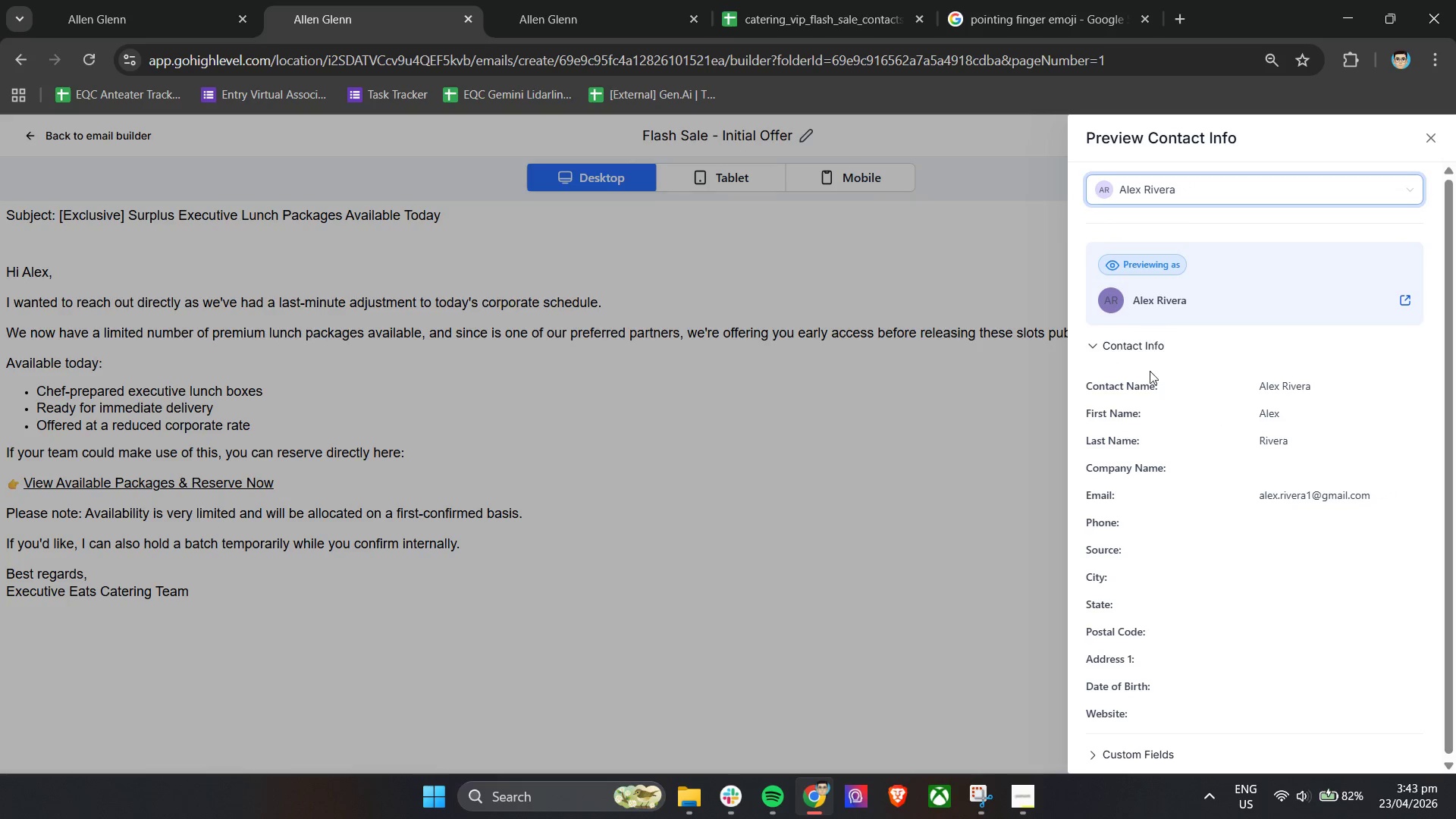 
scroll: coordinate [1129, 610], scroll_direction: down, amount: 4.0
 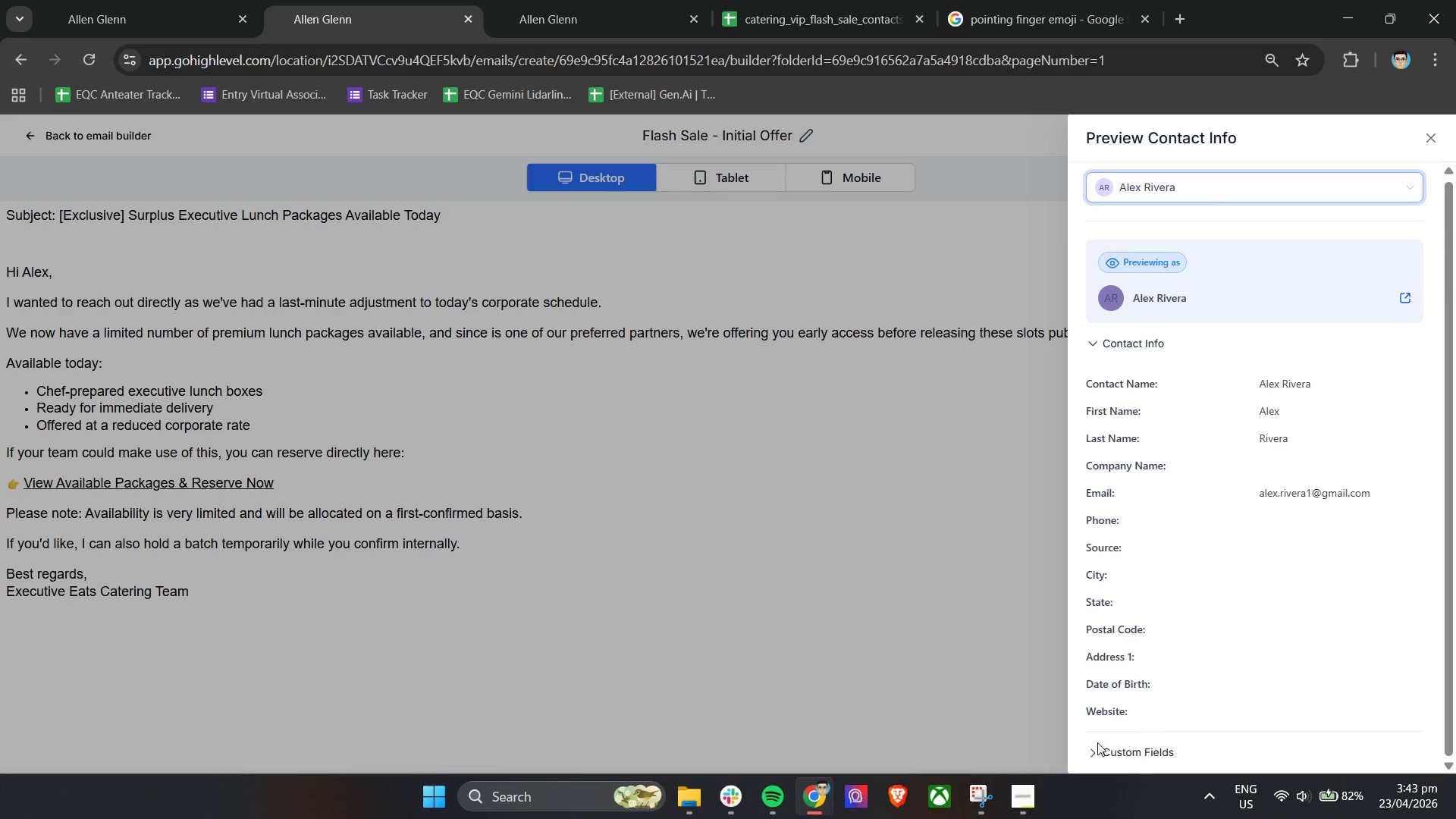 
left_click([1090, 754])
 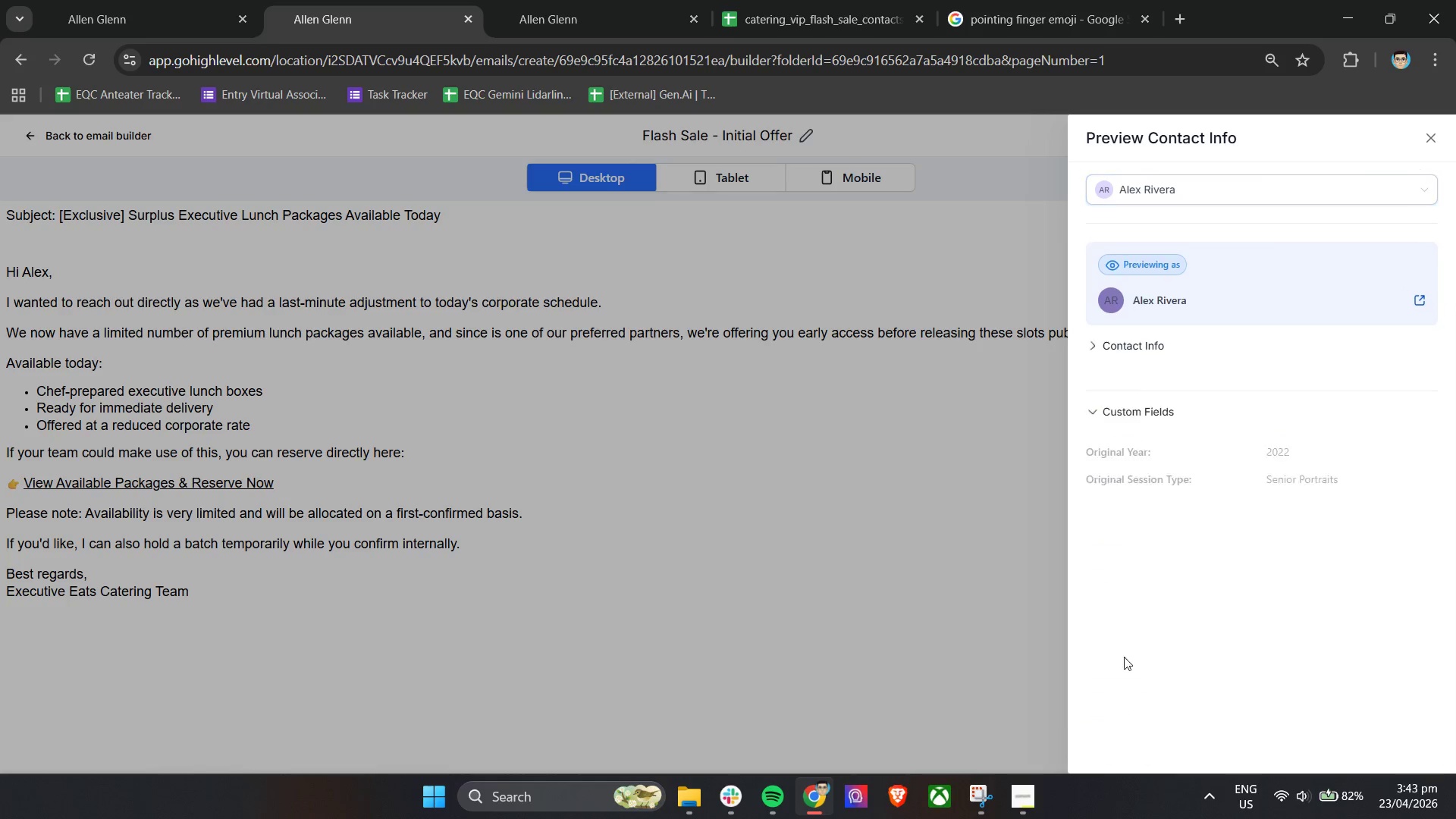 
scroll: coordinate [295, 554], scroll_direction: down, amount: 10.0
 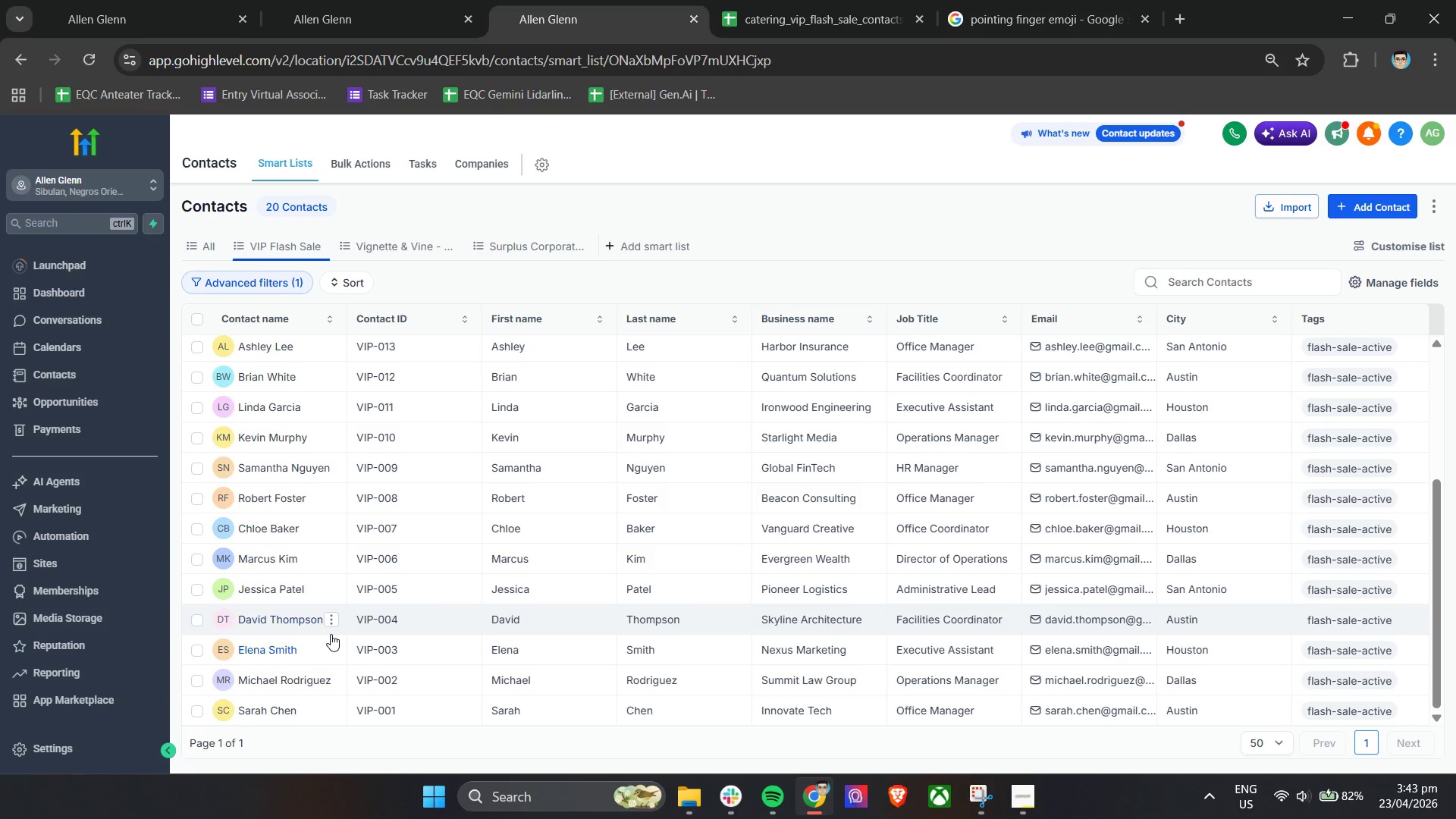 
scroll: coordinate [331, 634], scroll_direction: up, amount: 4.0
 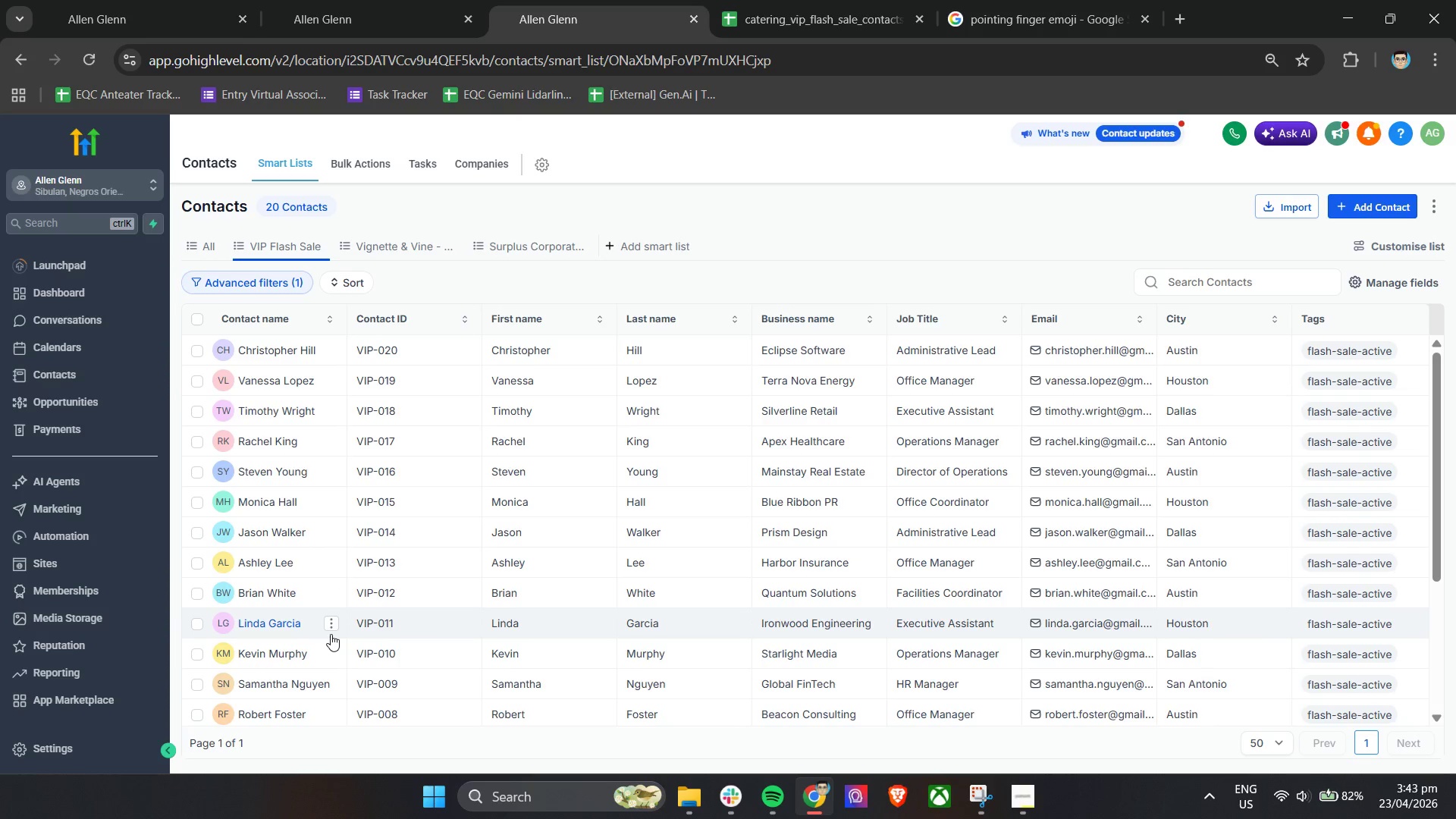 
scroll: coordinate [331, 634], scroll_direction: down, amount: 5.0
 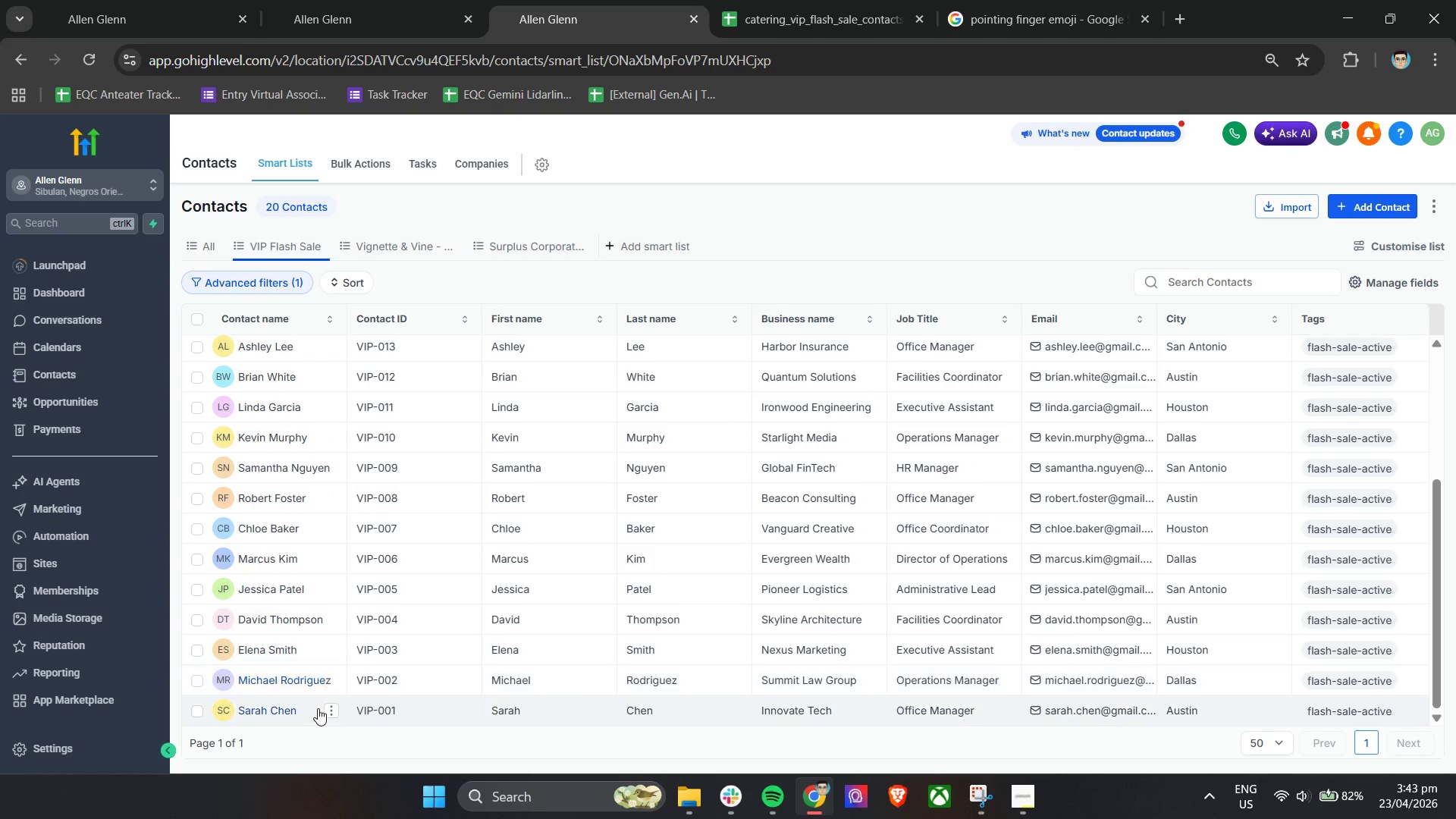 
scroll: coordinate [327, 704], scroll_direction: up, amount: 4.0
 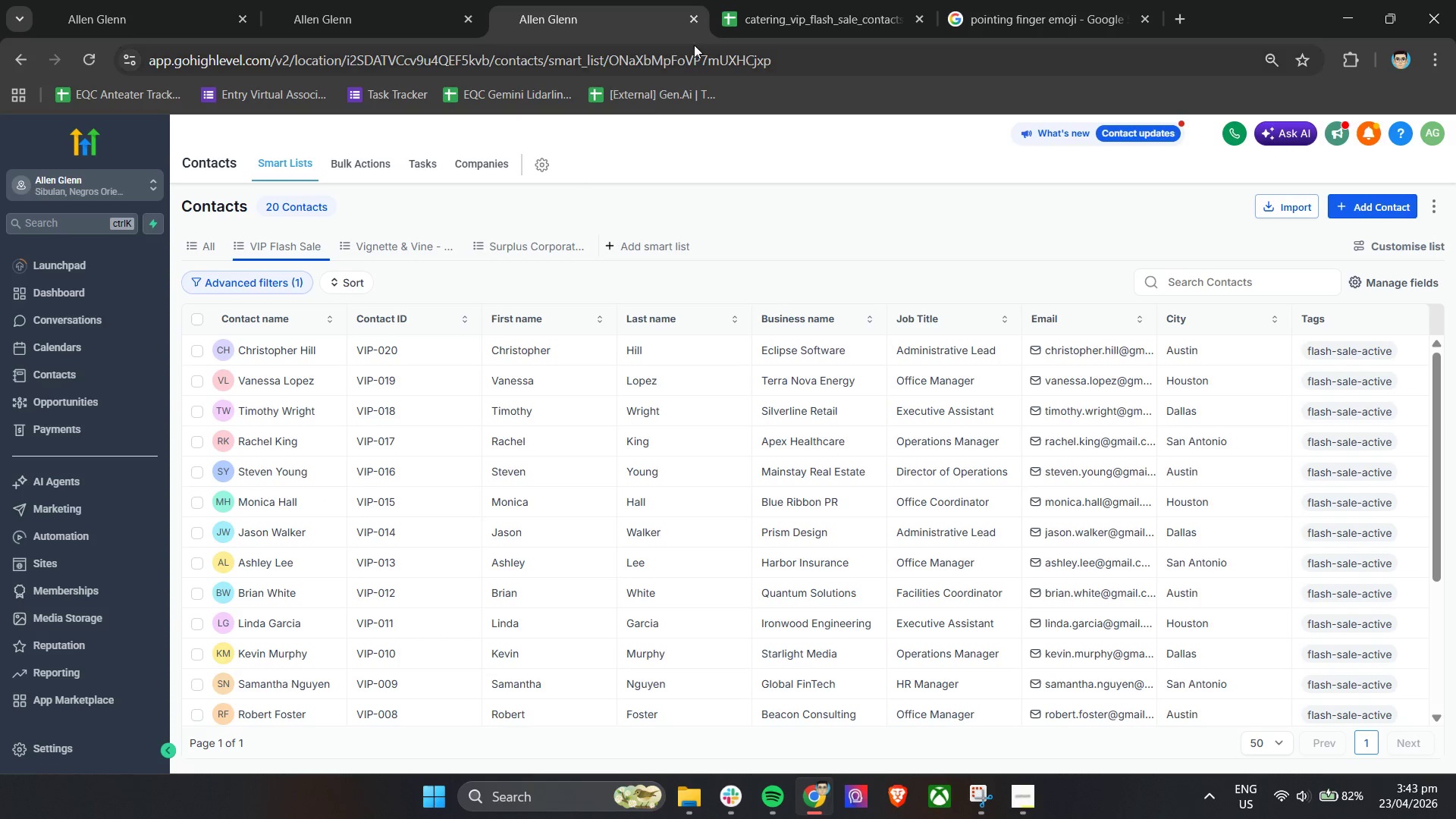 
left_click([780, 0])
 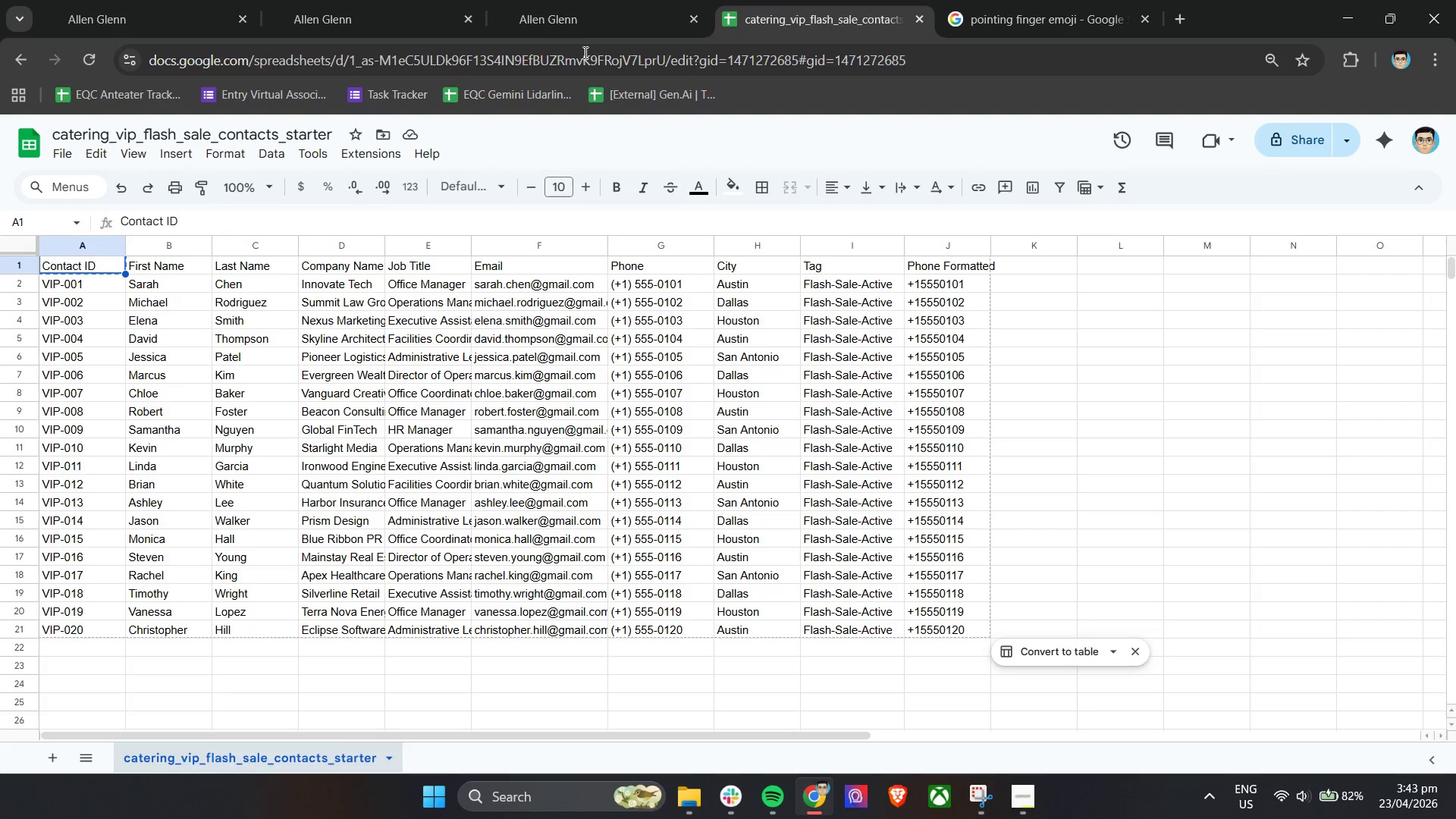 
left_click([405, 0])
 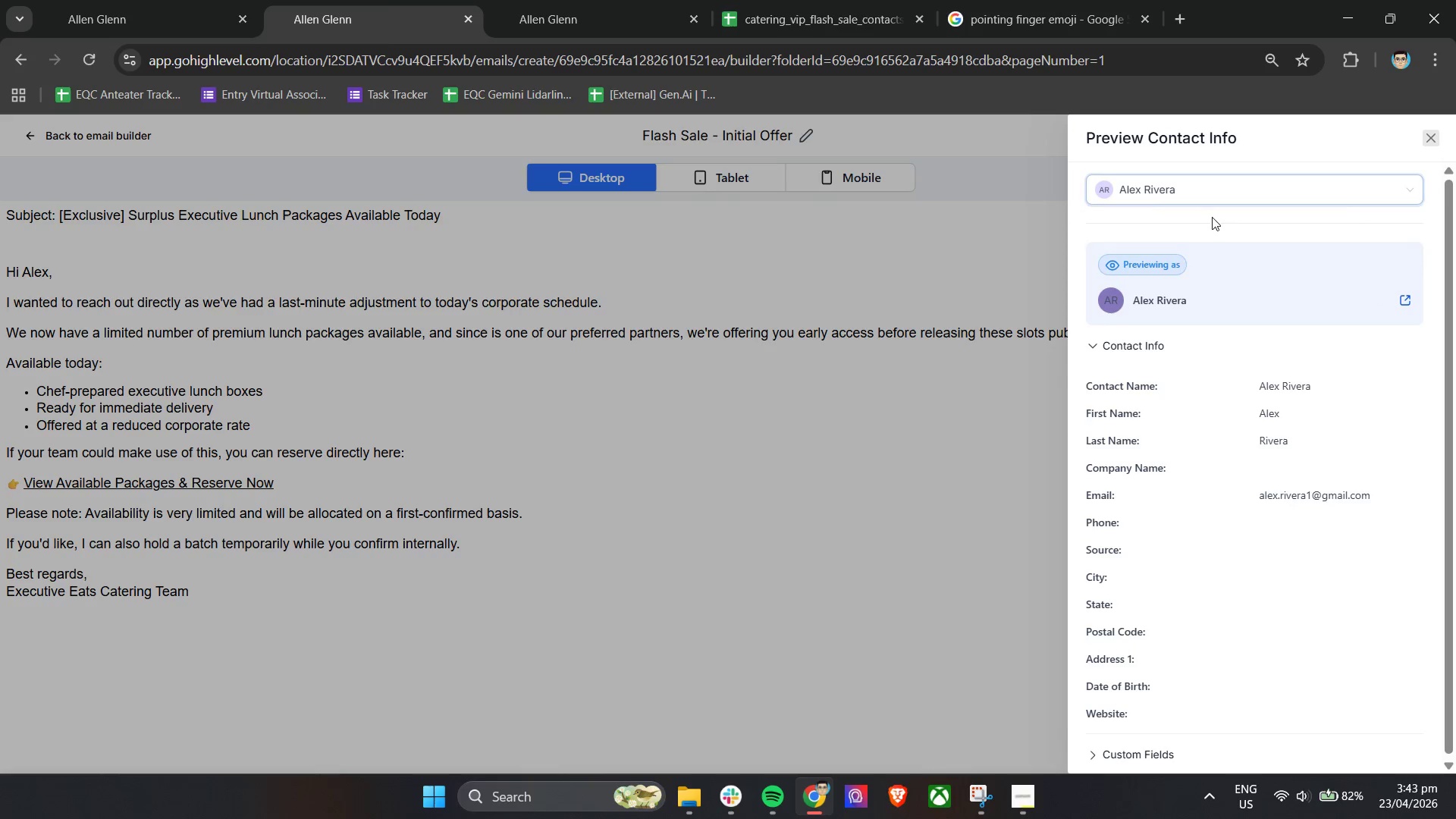 
left_click([1186, 188])
 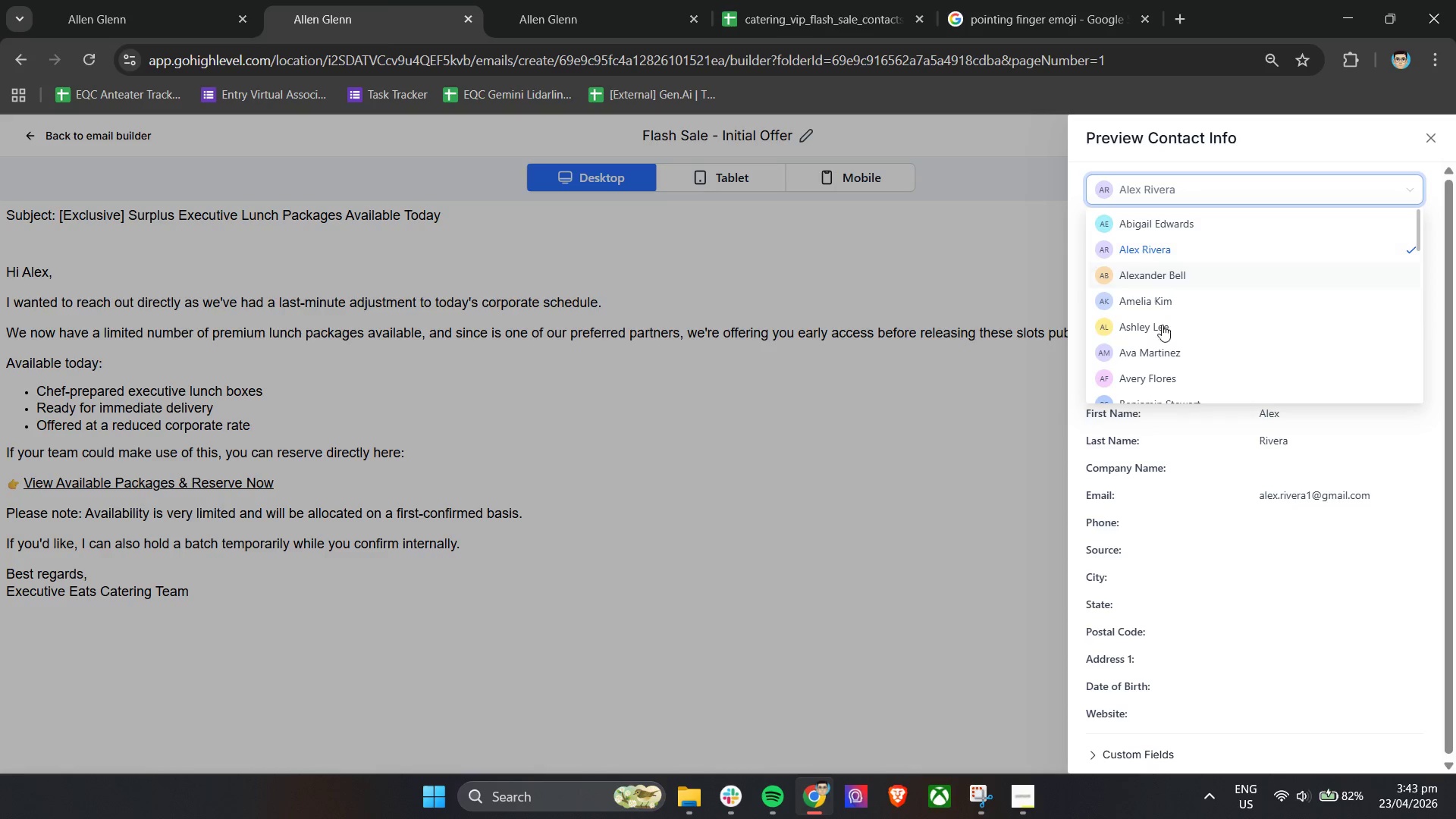 
scroll: coordinate [1187, 390], scroll_direction: down, amount: 15.0
 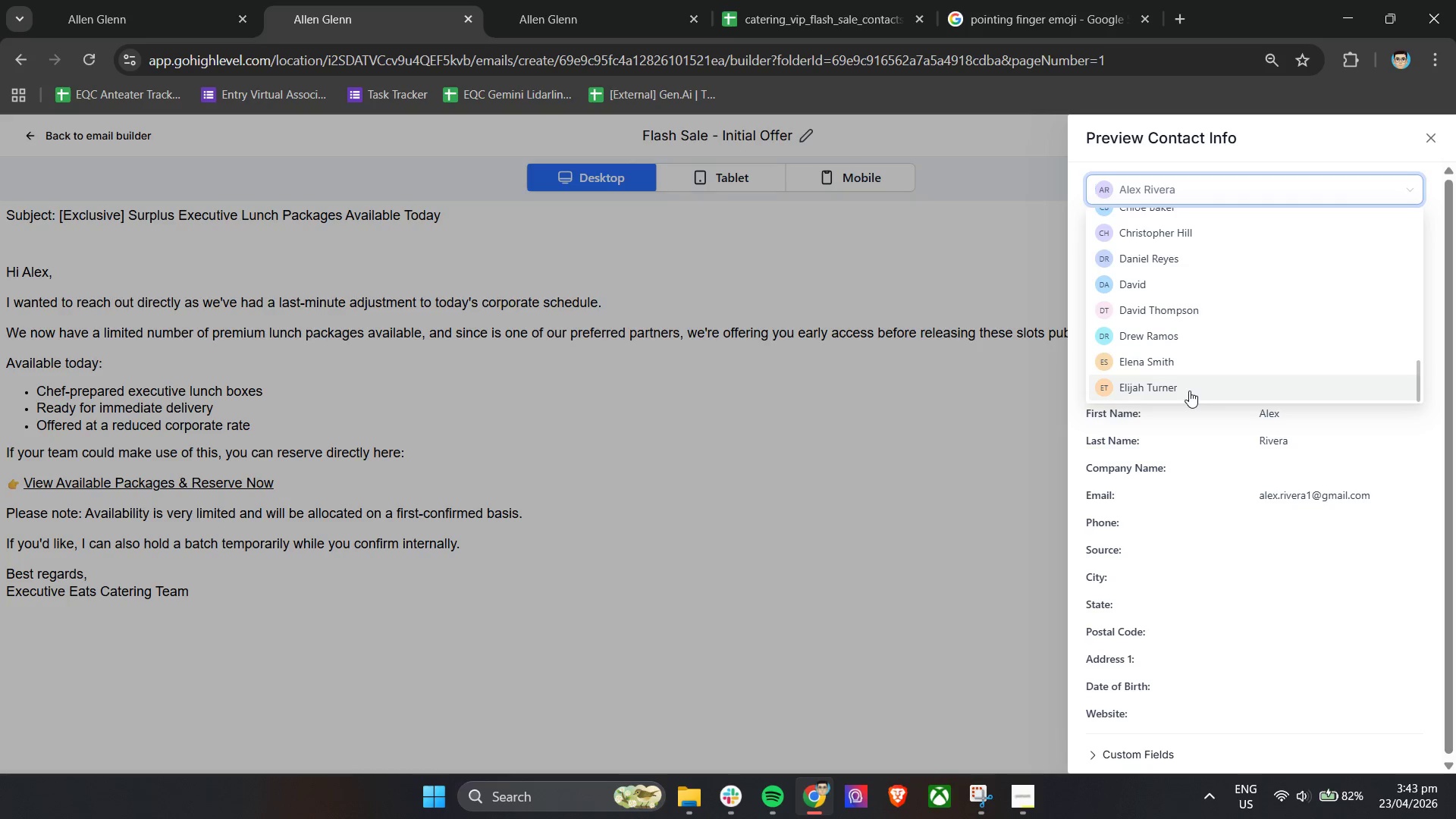 
scroll: coordinate [1202, 384], scroll_direction: up, amount: 13.0
 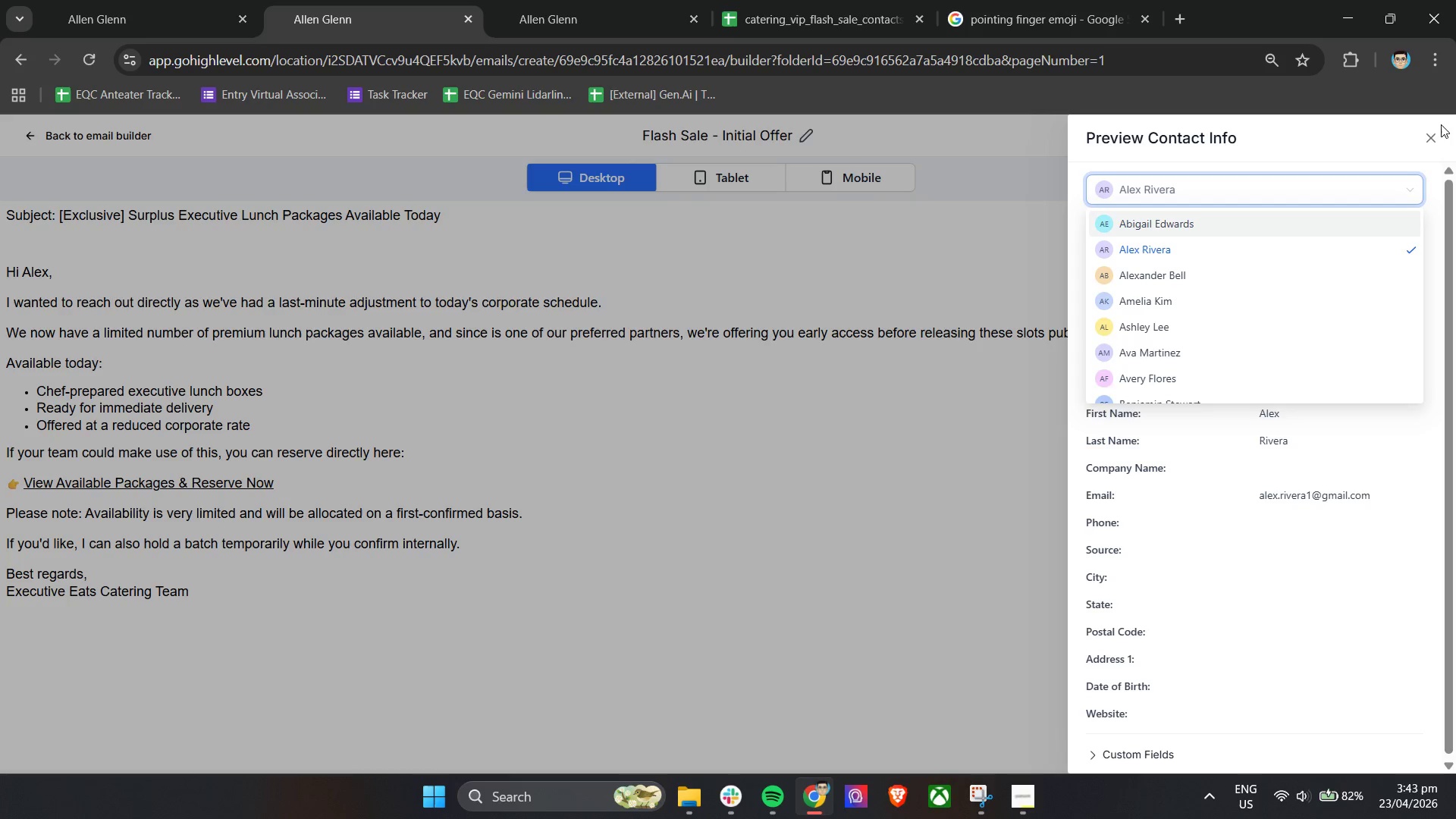 
left_click([1436, 127])
 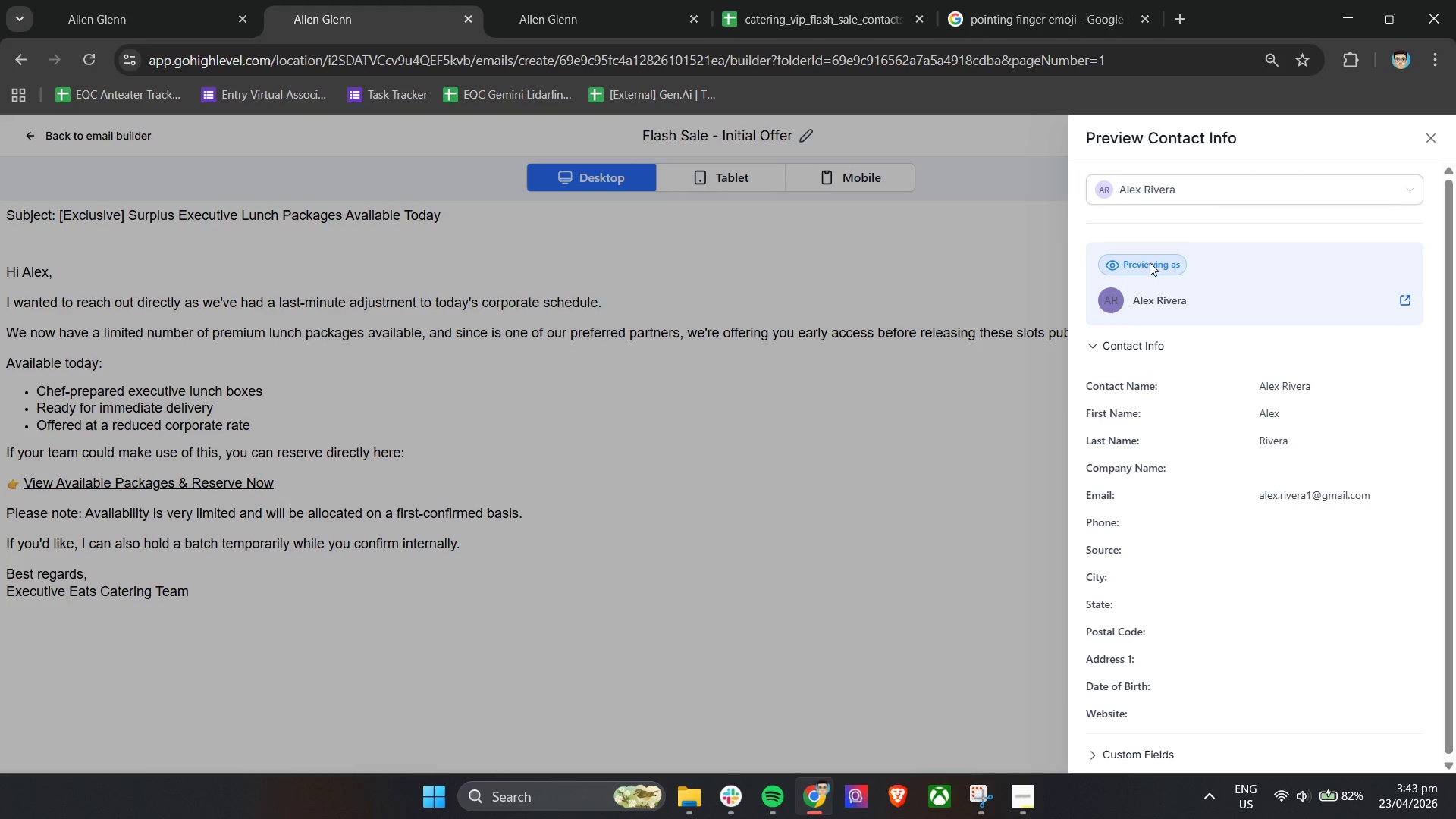 
left_click([1105, 337])
 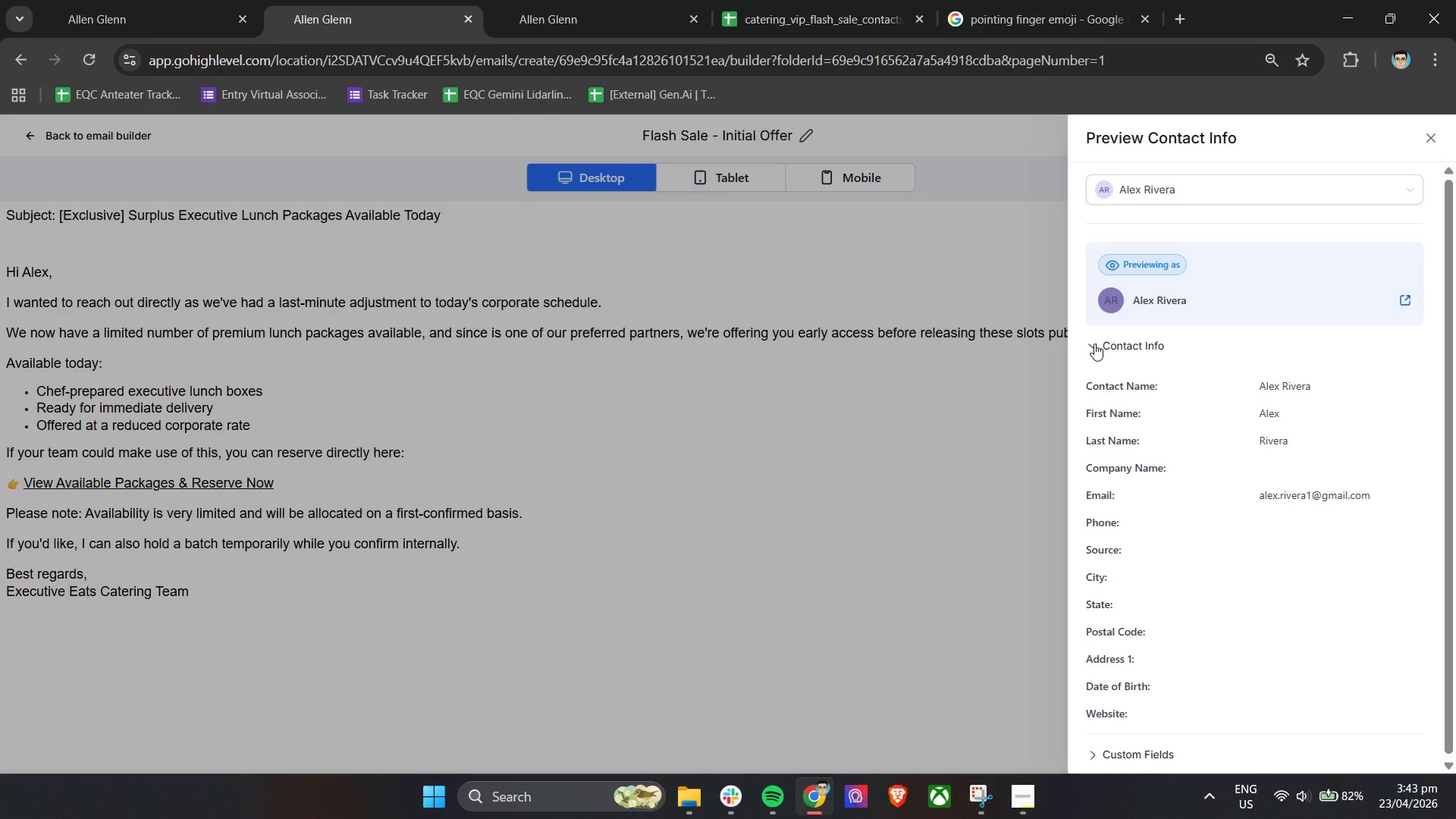 
left_click([1094, 344])
 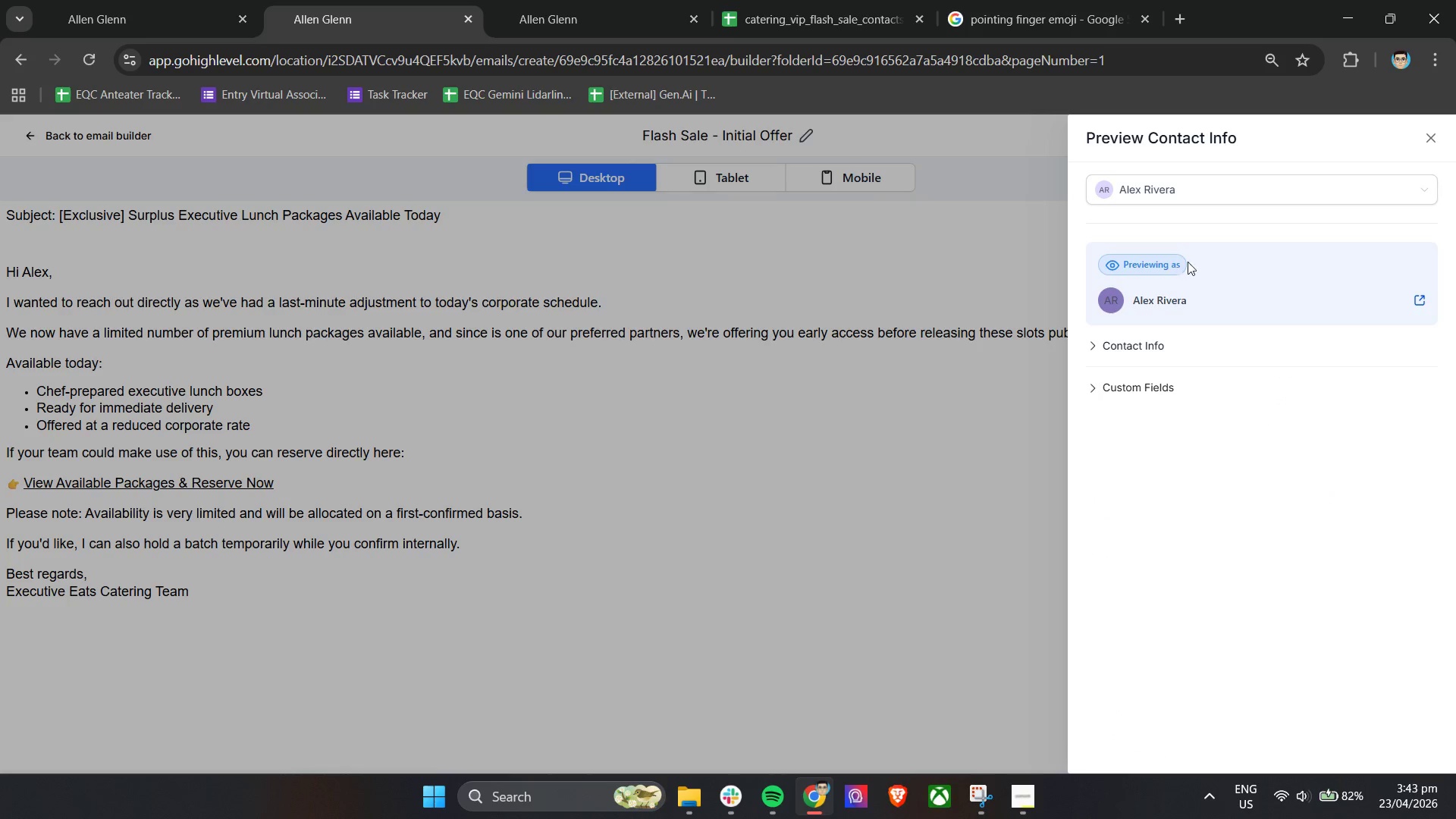 
left_click([1158, 297])
 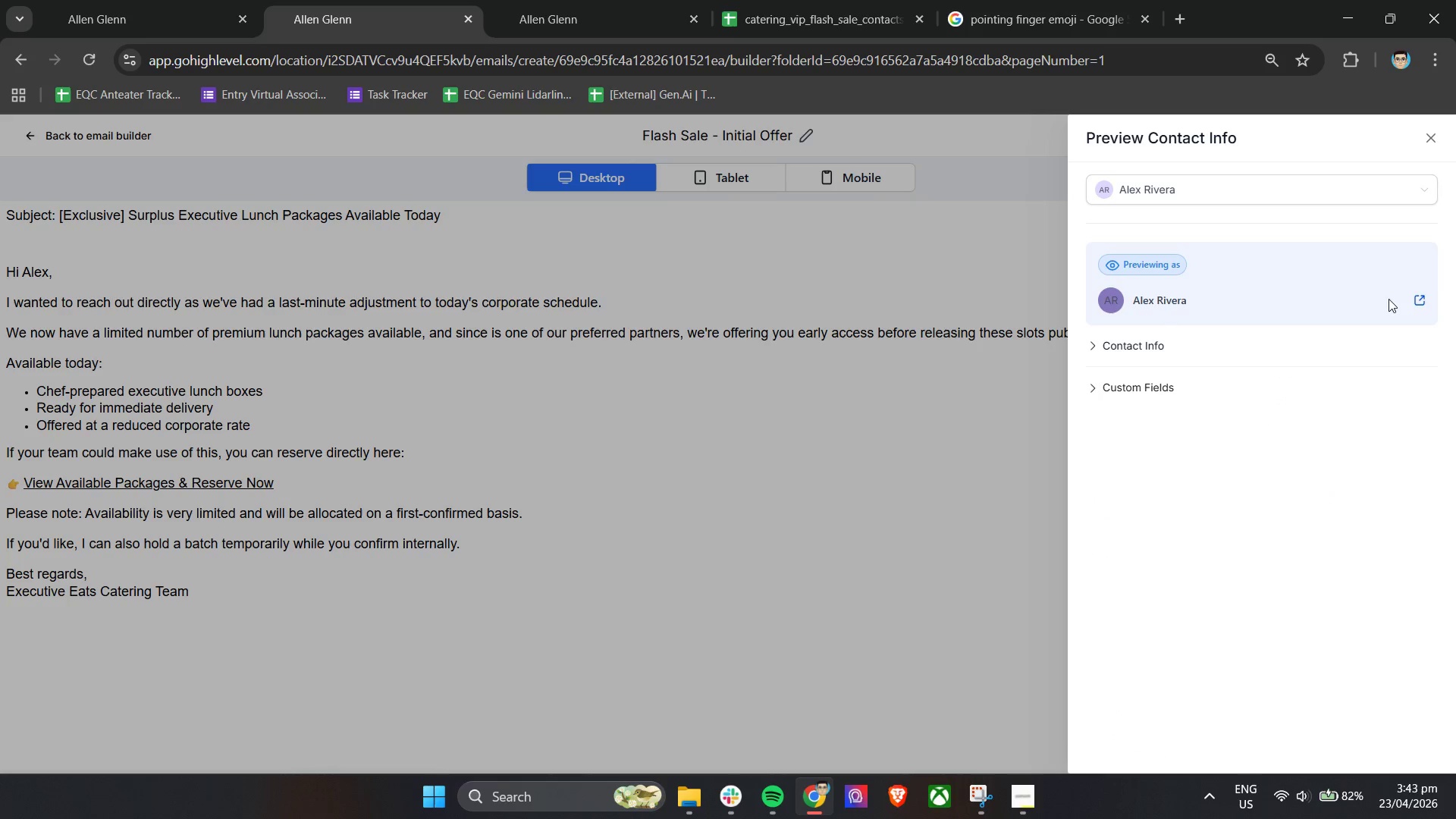 
left_click([1424, 300])
 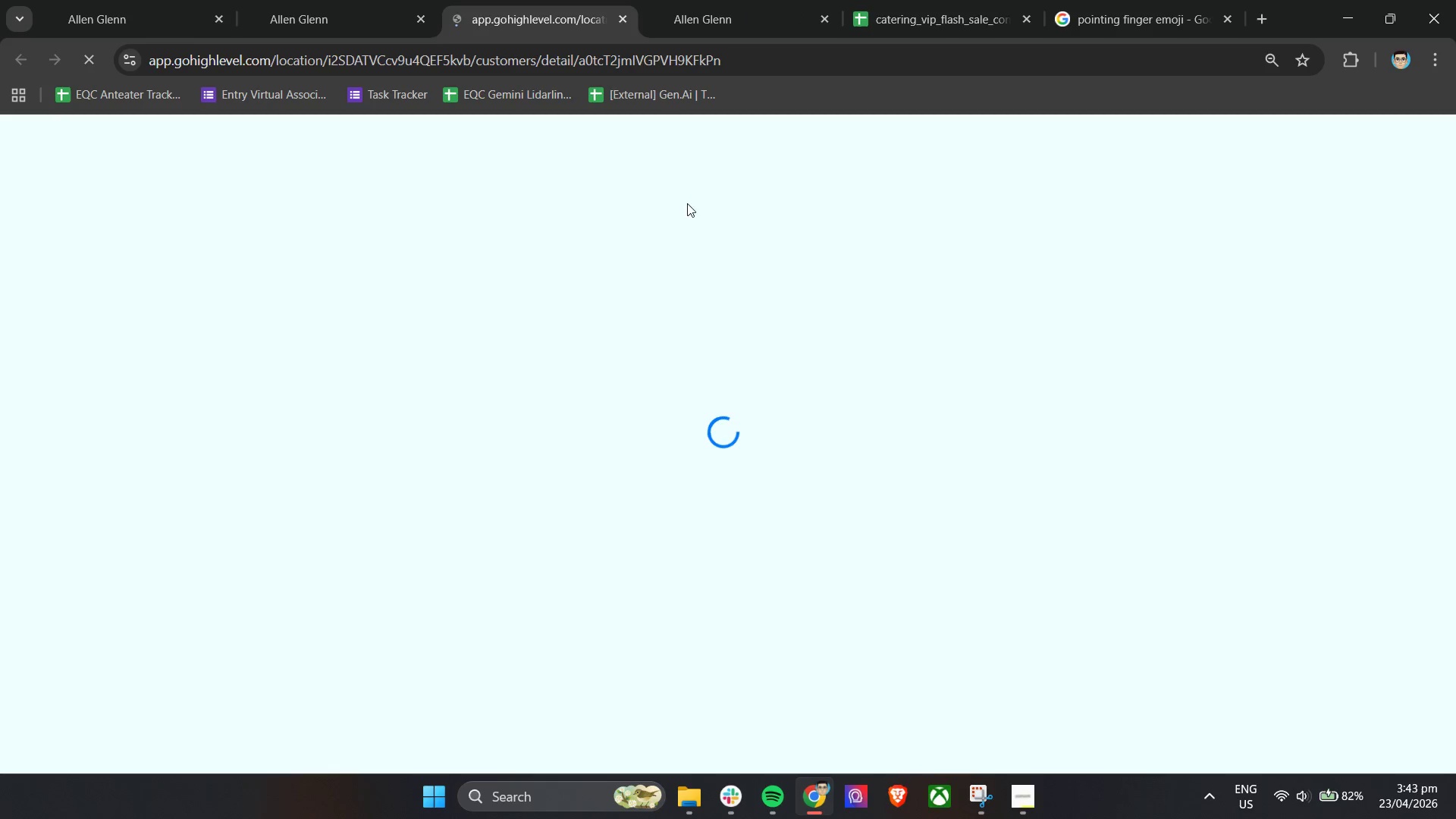 
mouse_move([607, 22])
 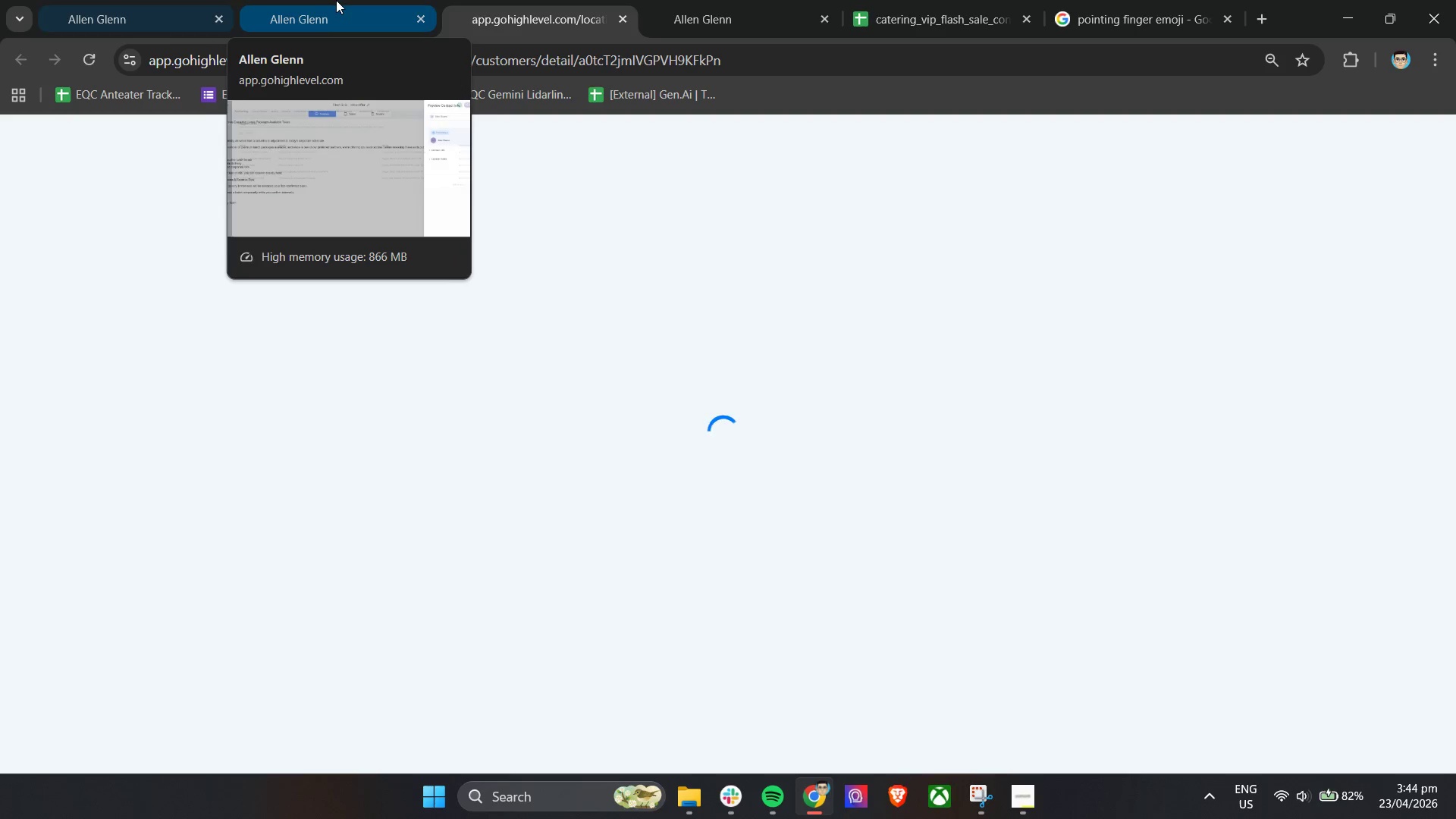 
left_click([337, 0])
 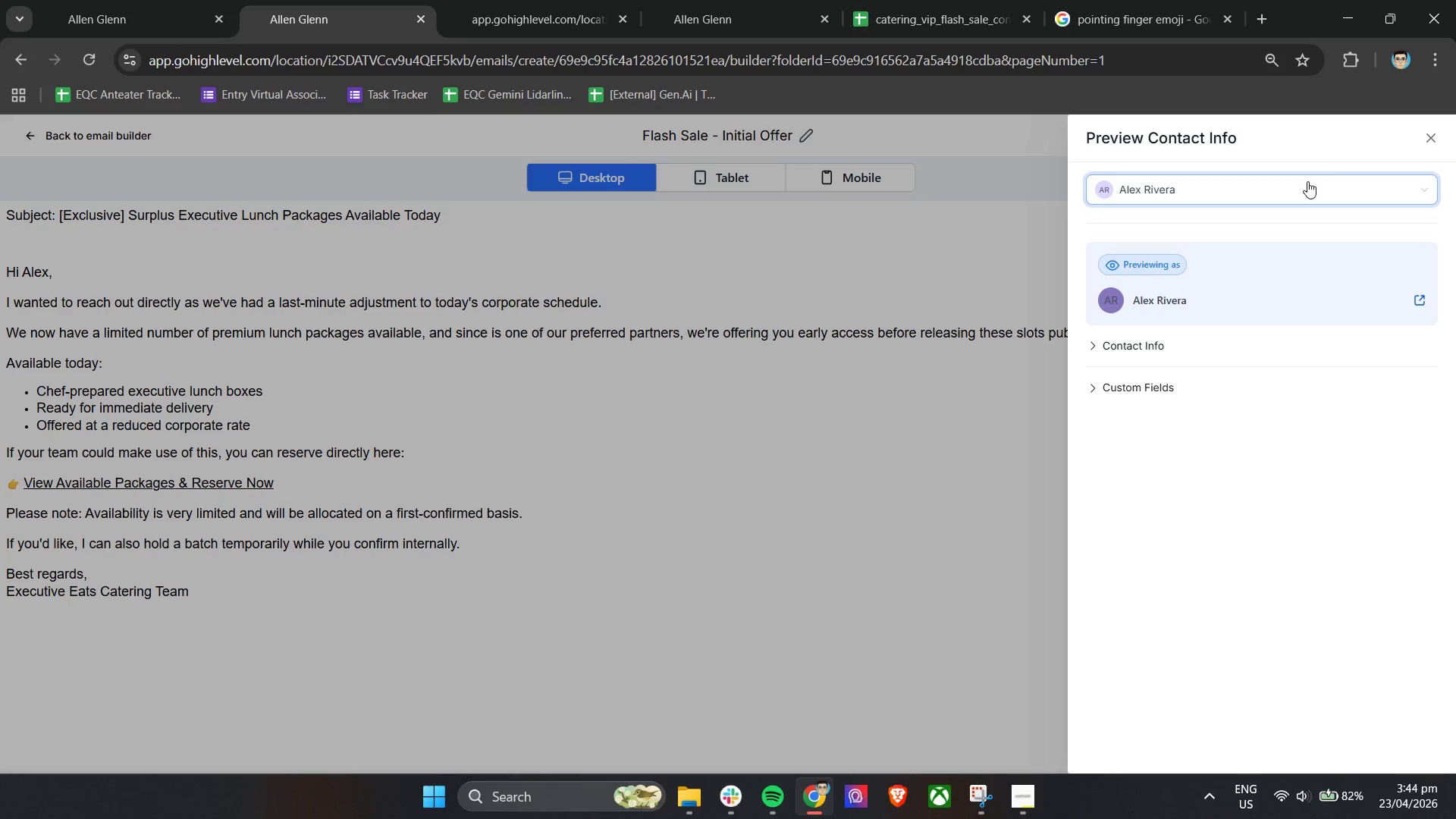 
left_click([1307, 184])
 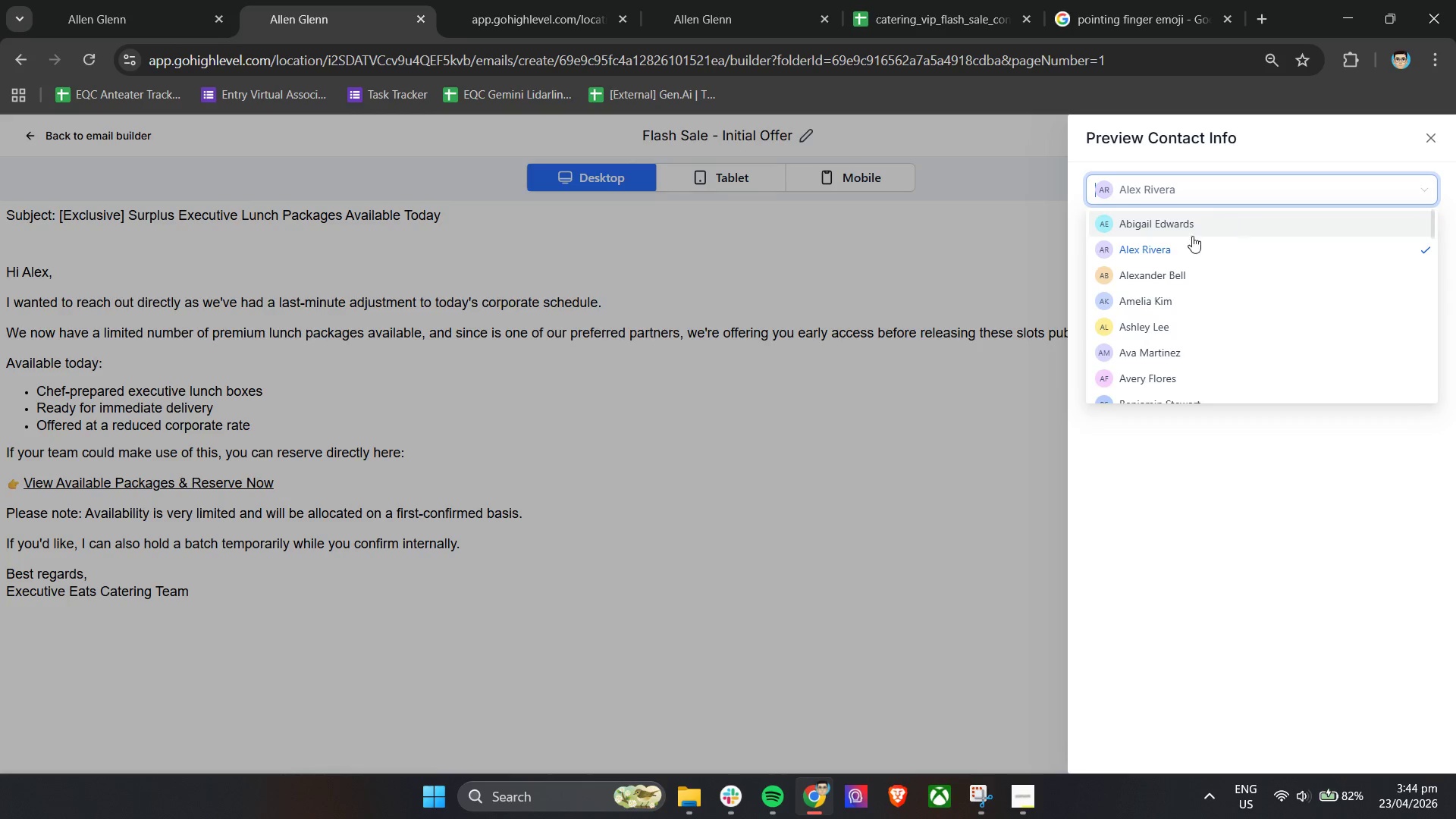 
scroll: coordinate [1195, 268], scroll_direction: up, amount: 5.0
 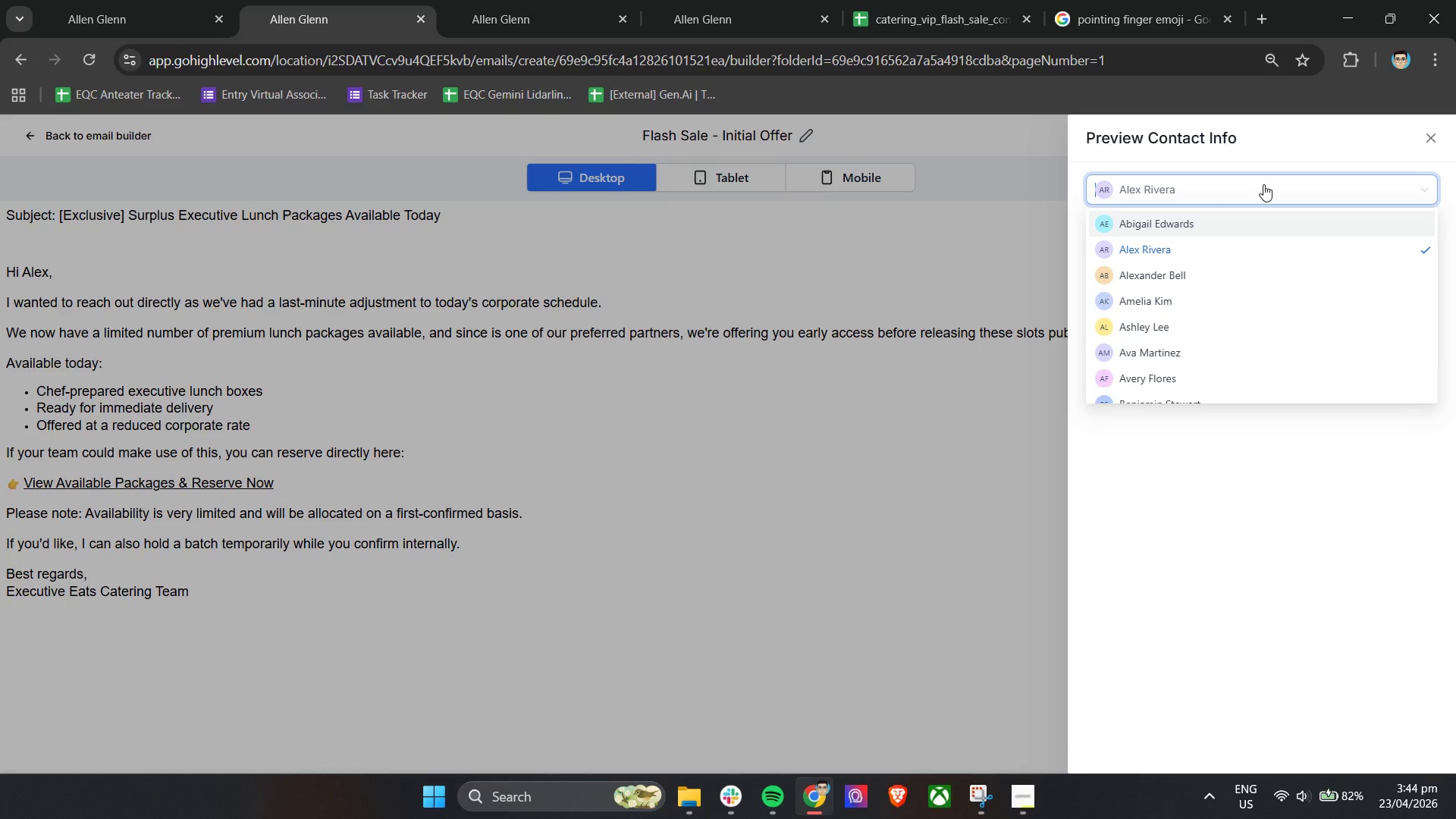 
type(sa)
key(Backspace)
key(Backspace)
type(Sa)
key(Backspace)
key(Backspace)
type(Hill)
key(Backspace)
key(Backspace)
key(Backspace)
key(Backspace)
 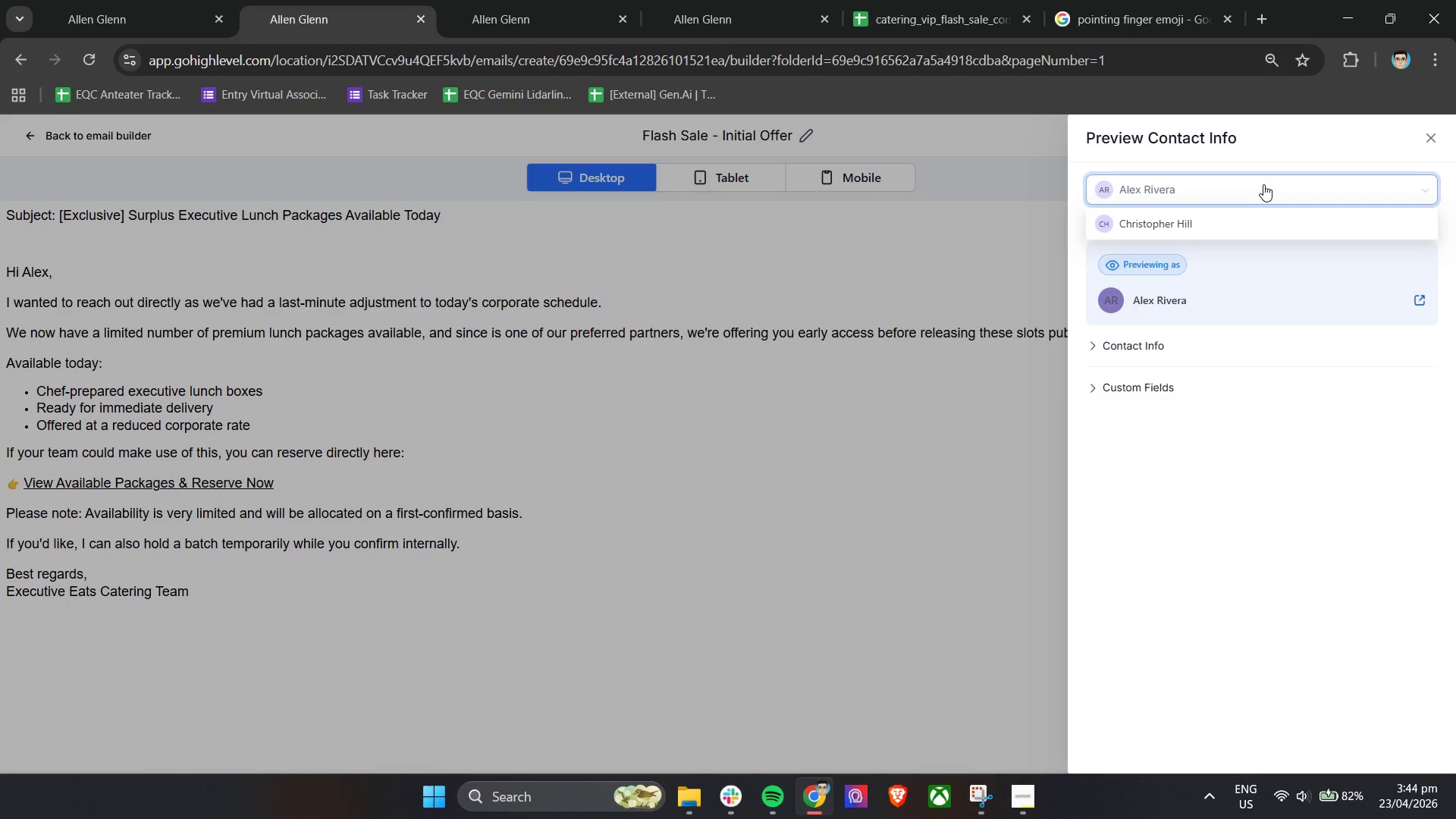 
left_click([1433, 135])
 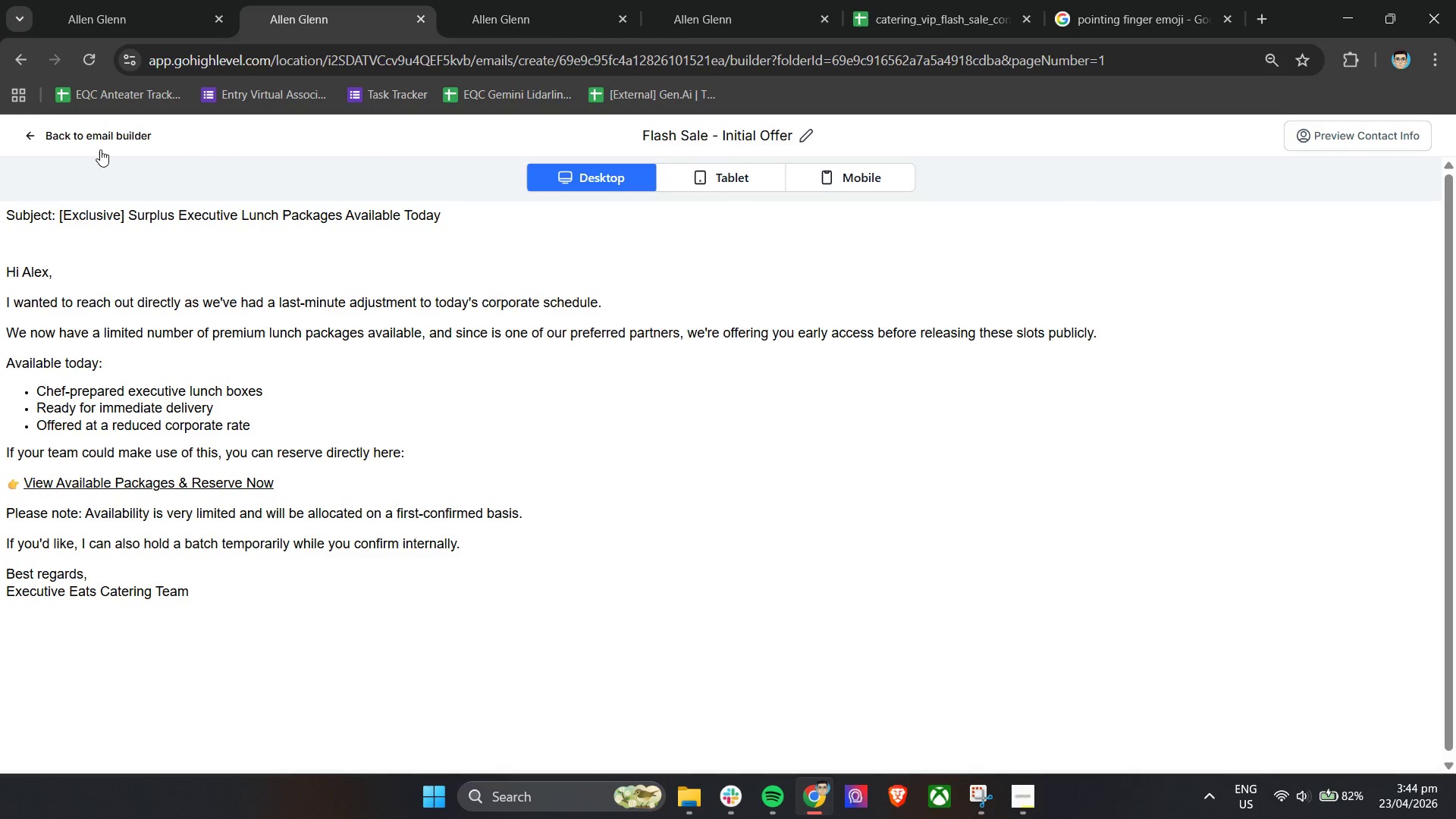 
left_click([33, 132])
 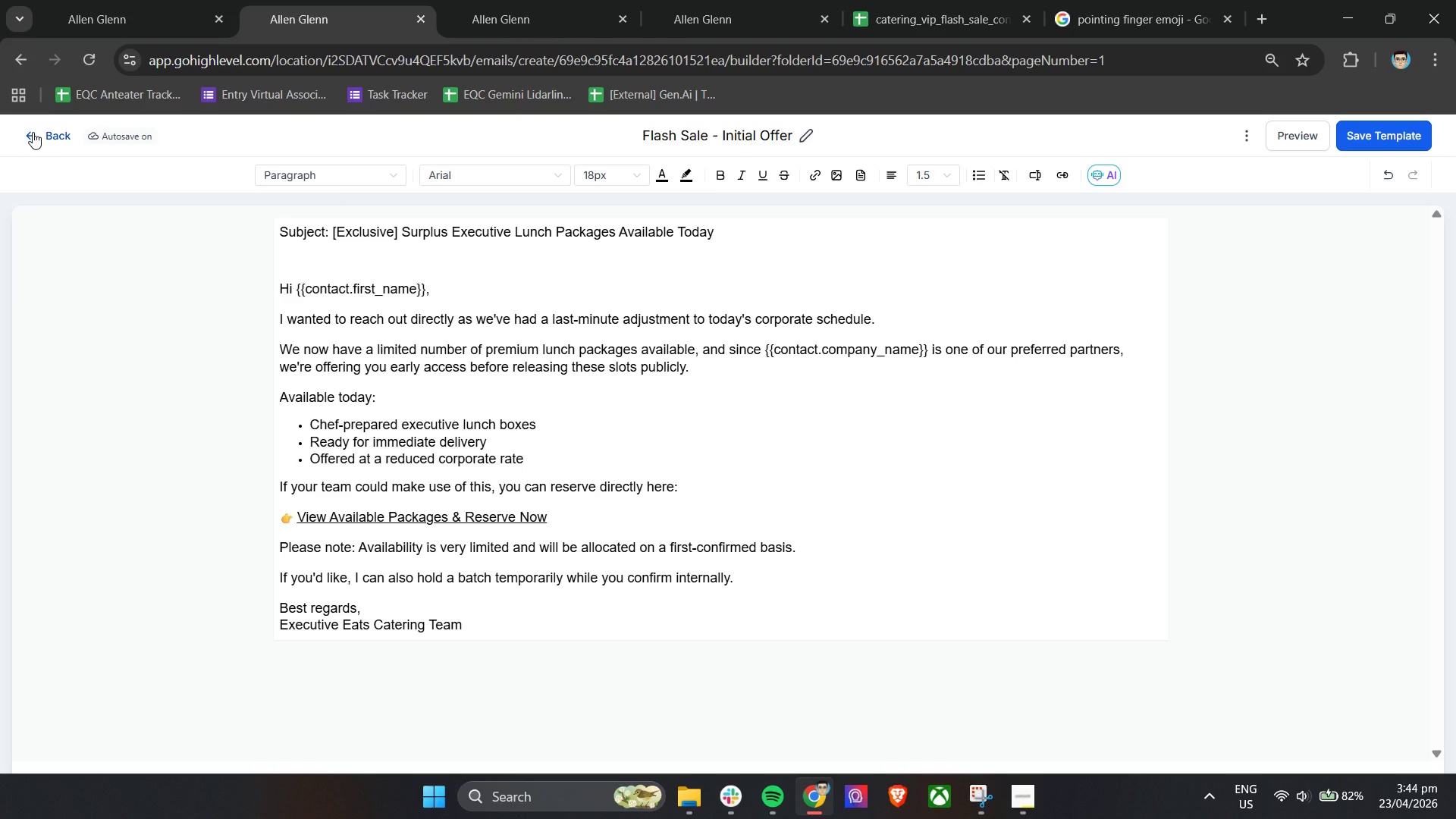 
wait(8.0)
 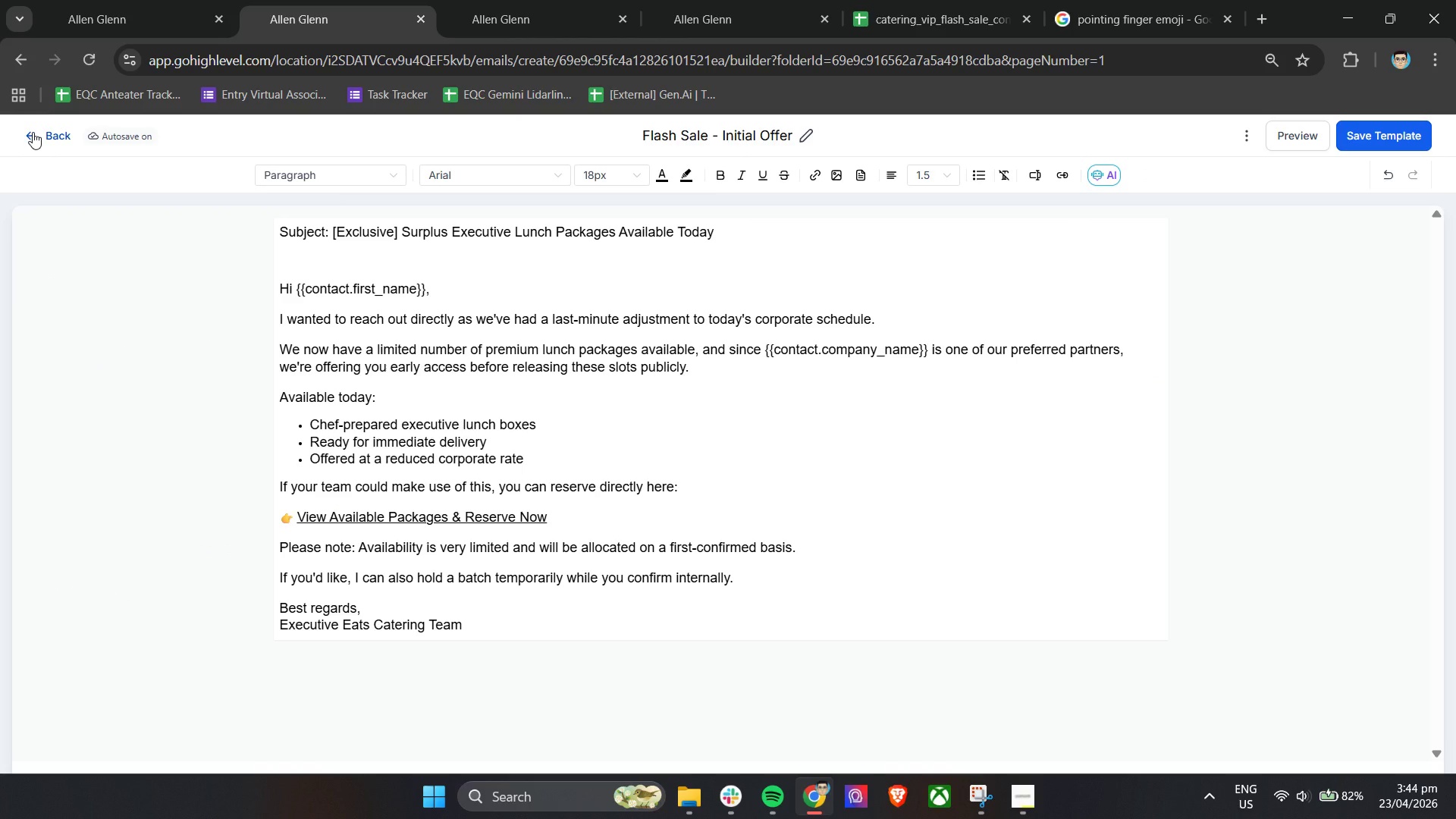 
left_click([1357, 134])
 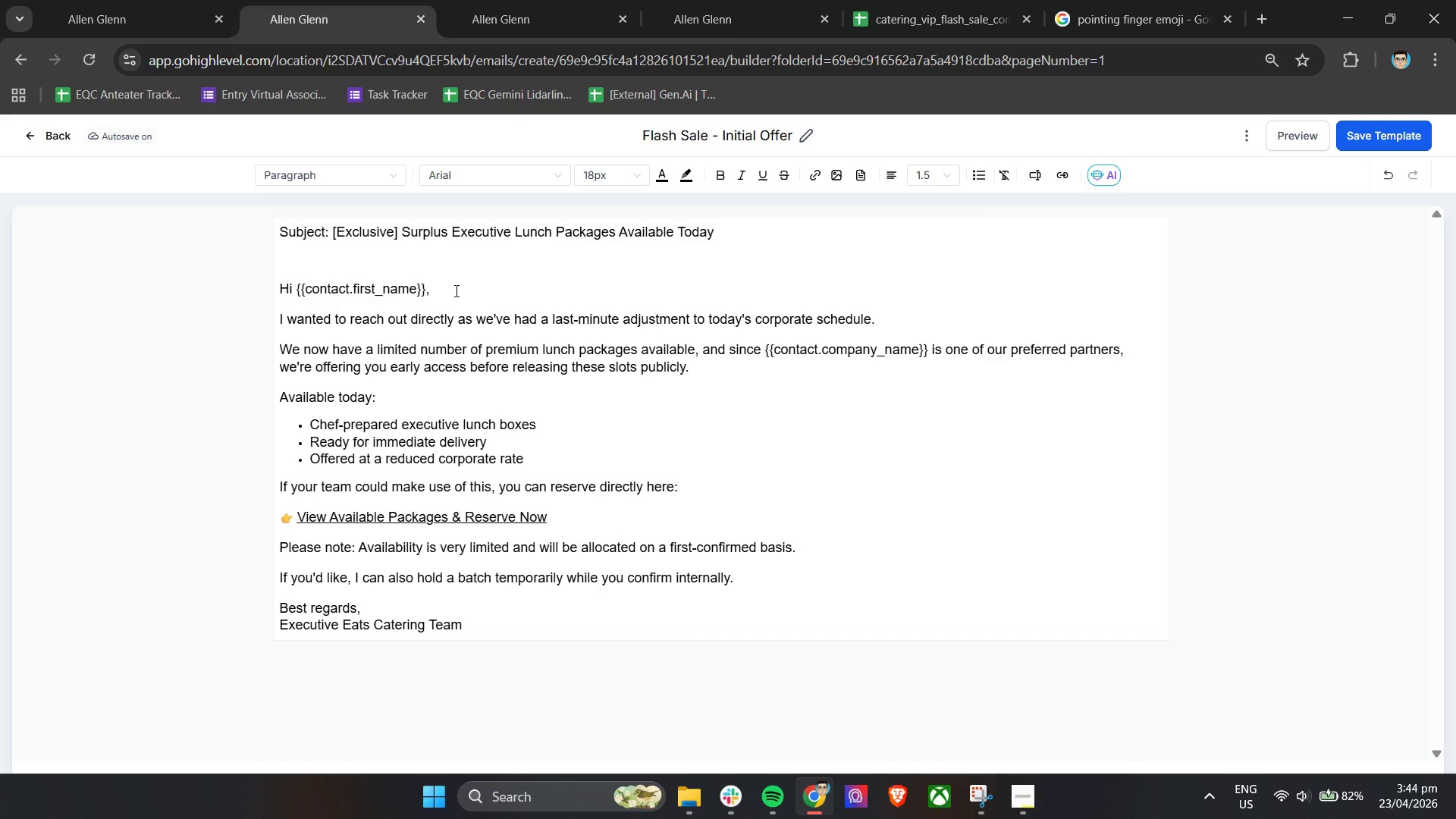 
wait(37.41)
 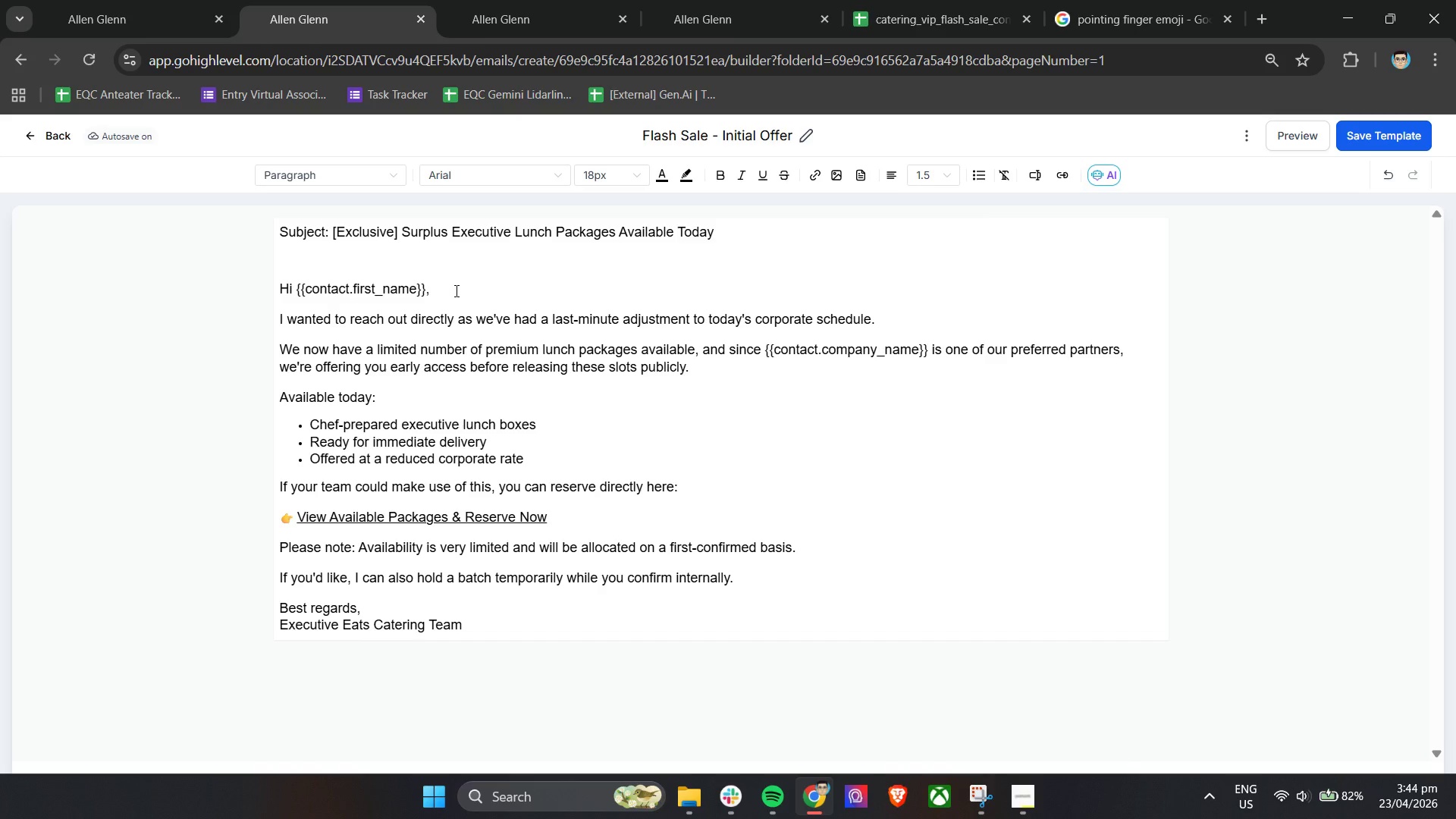 
left_click_drag(start_coordinate=[744, 231], to_coordinate=[331, 233])
 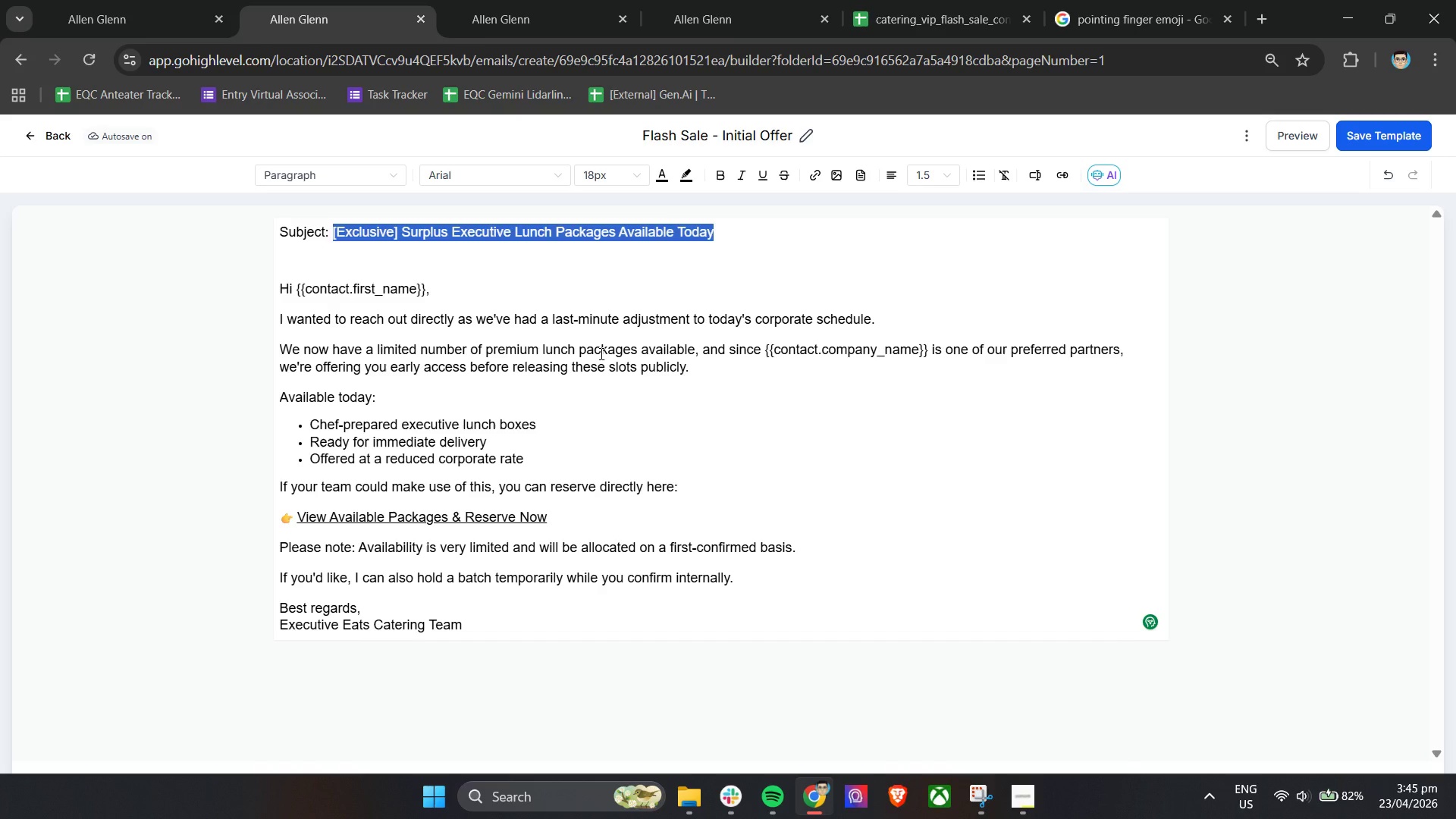 
type(Exclusive: Surplus Executive Luc)
key(Backspace)
type(nch Pacak)
key(Backspace)
key(Backspace)
type(kages Available Today)
 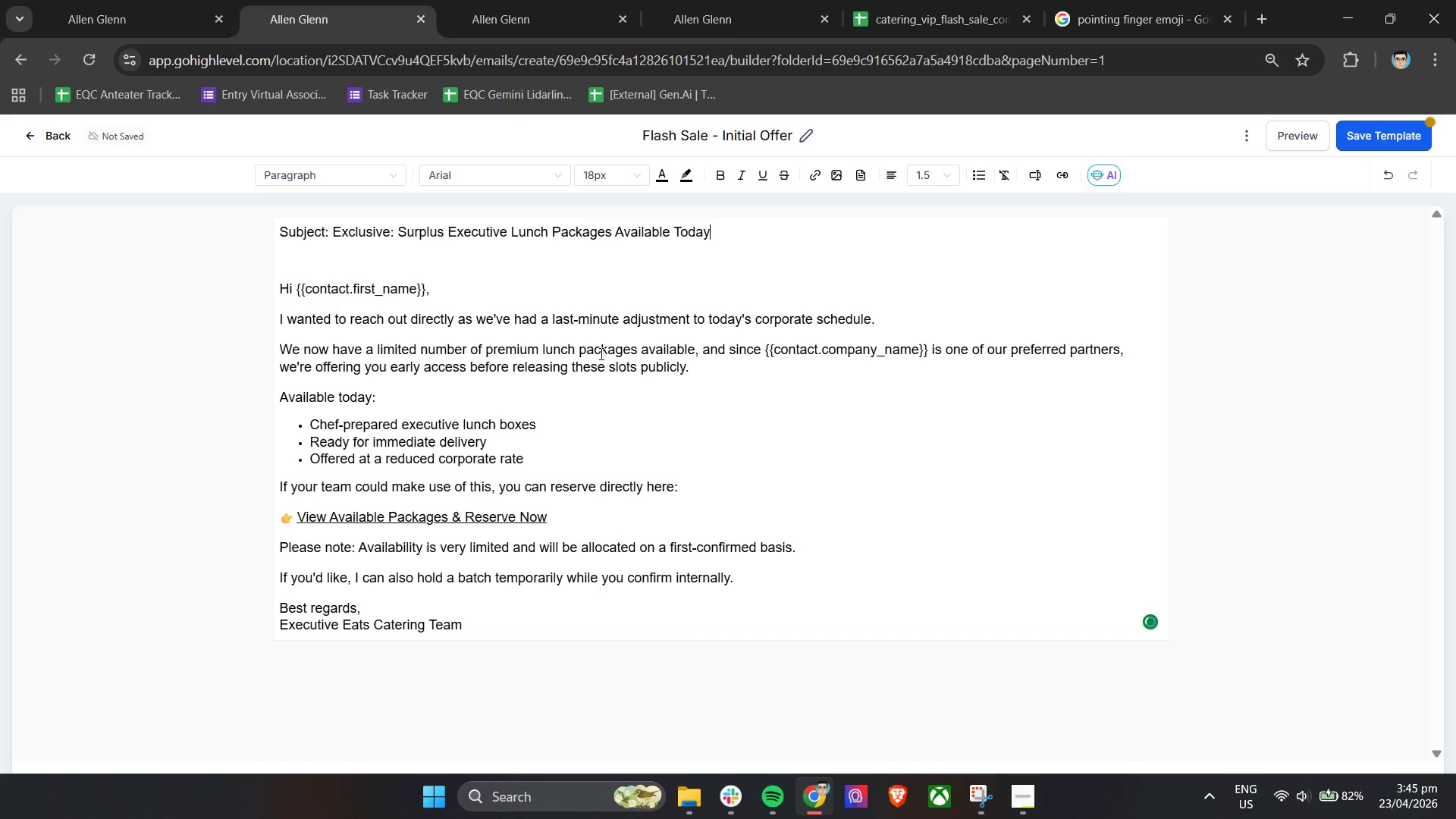 
left_click([419, 304])
 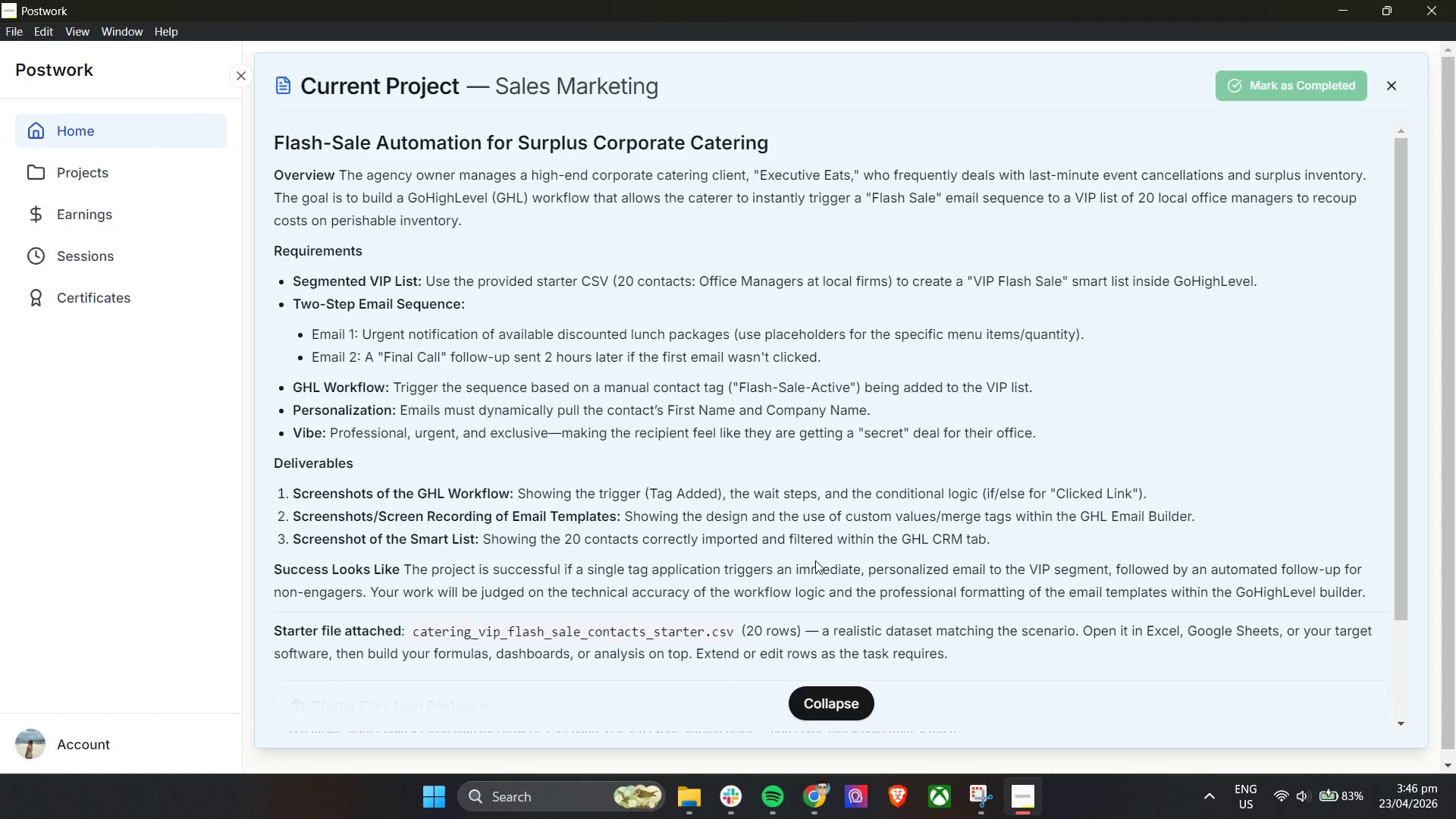 
wait(42.56)
 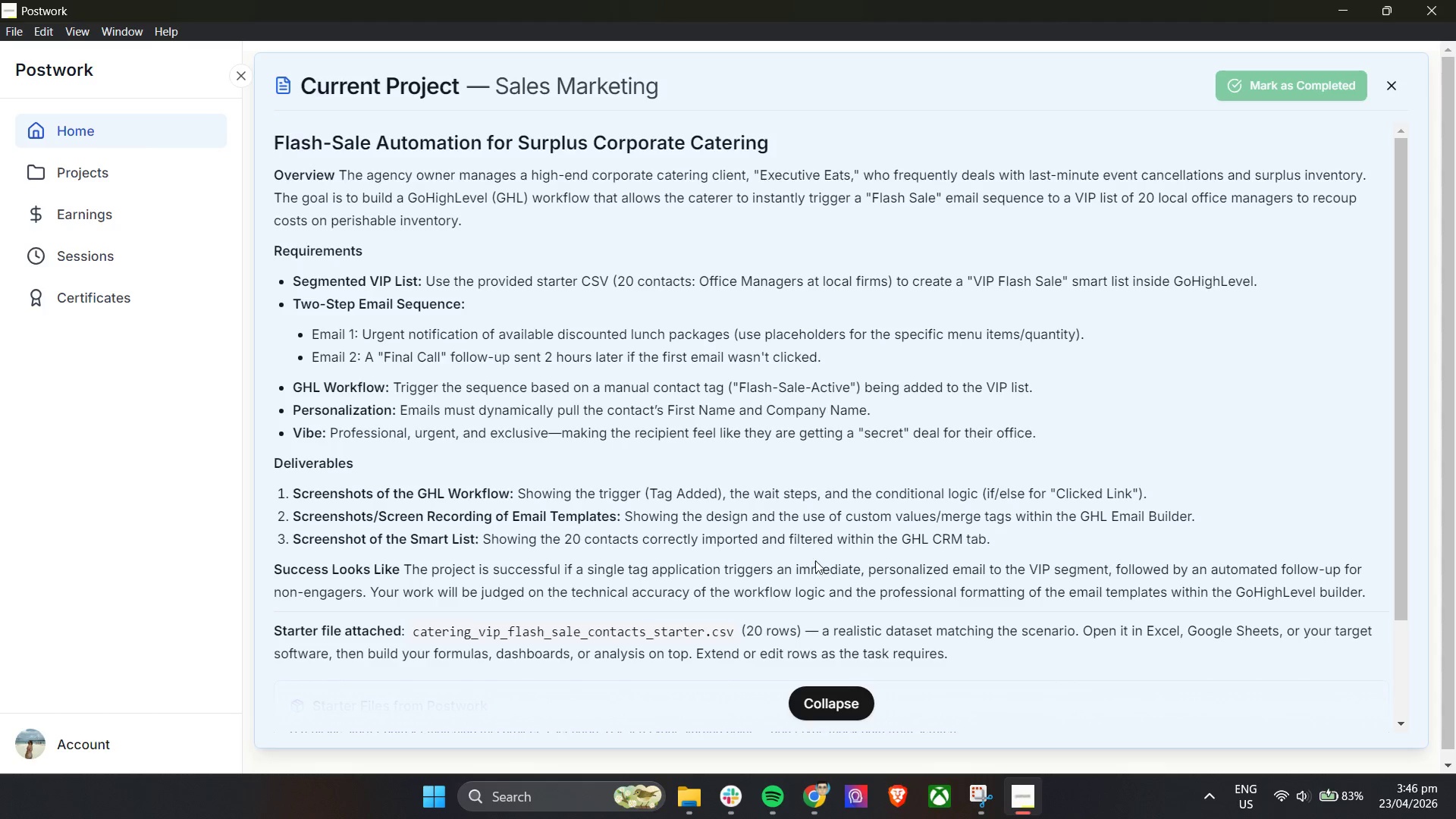 
left_click([49, 131])
 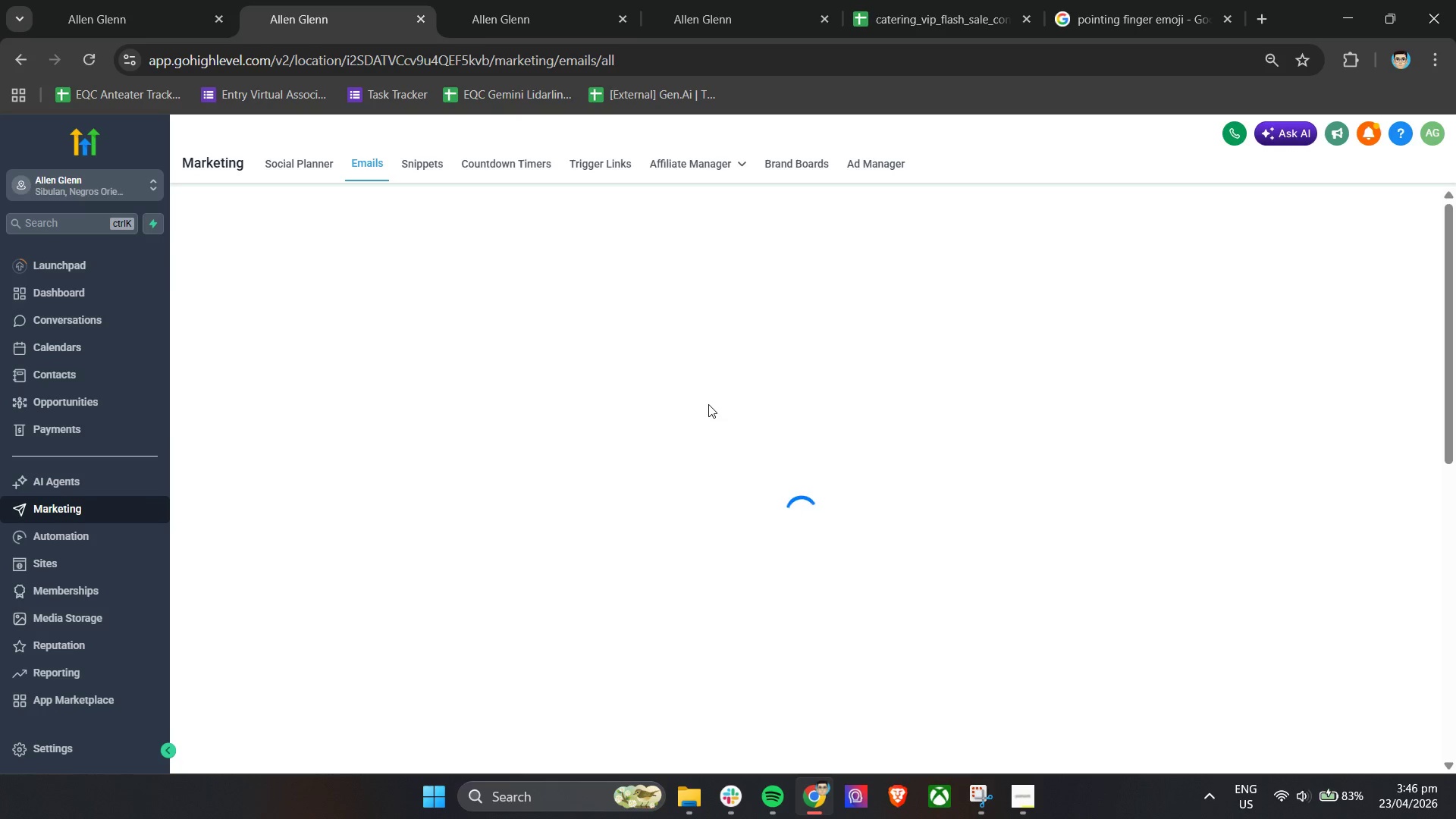 
wait(8.77)
 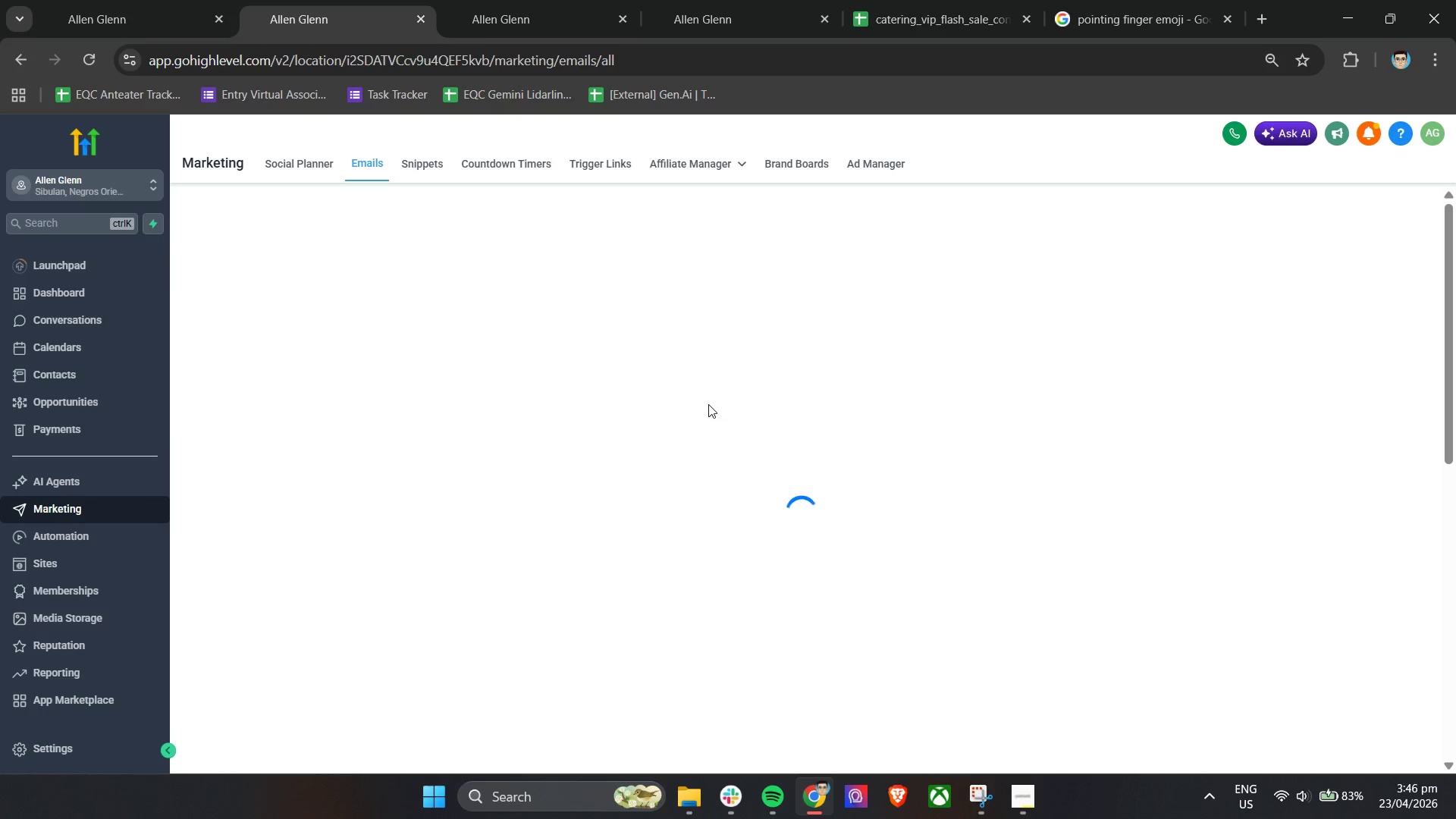 
left_click([1237, 347])
 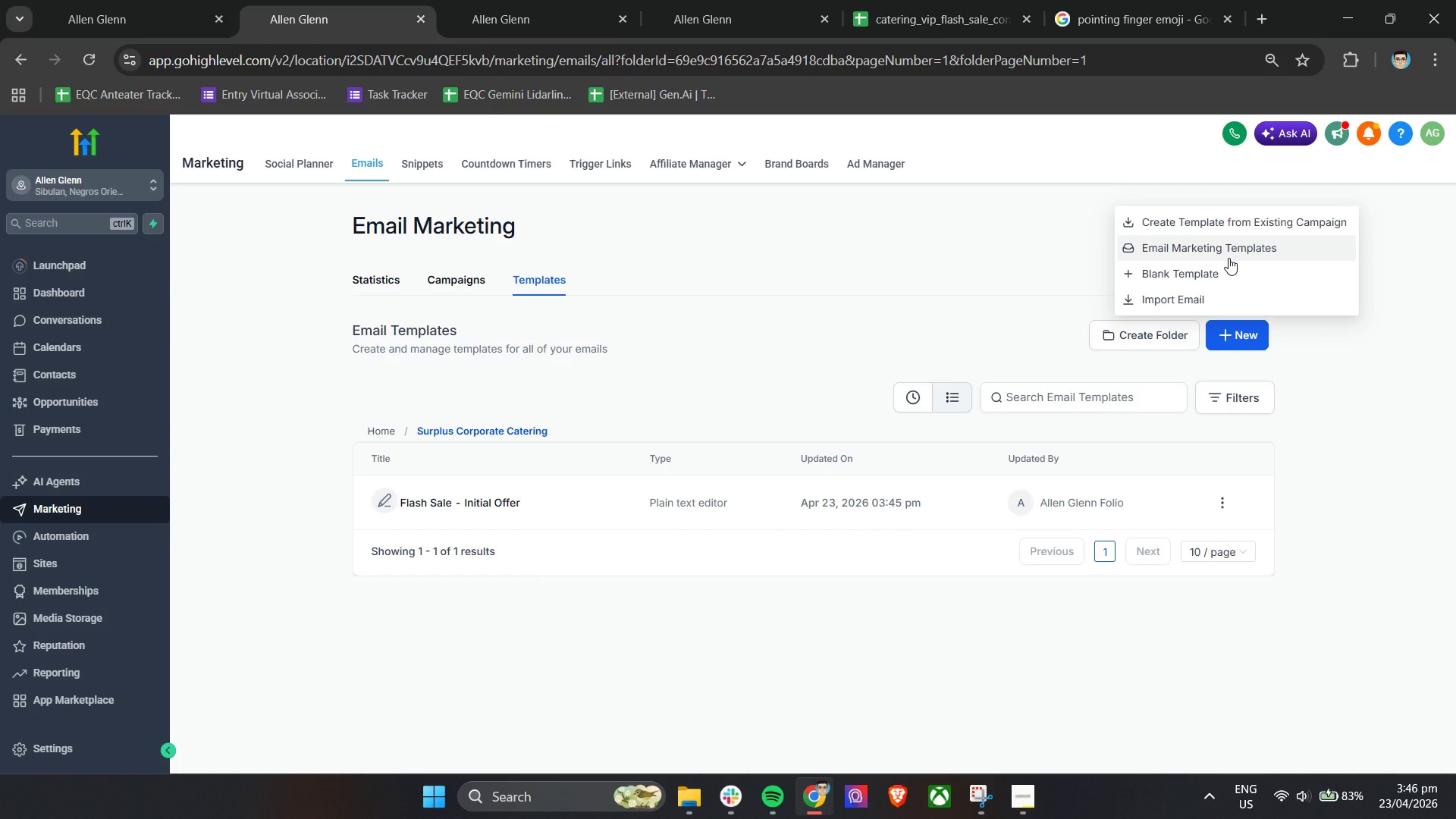 
left_click([1228, 258])
 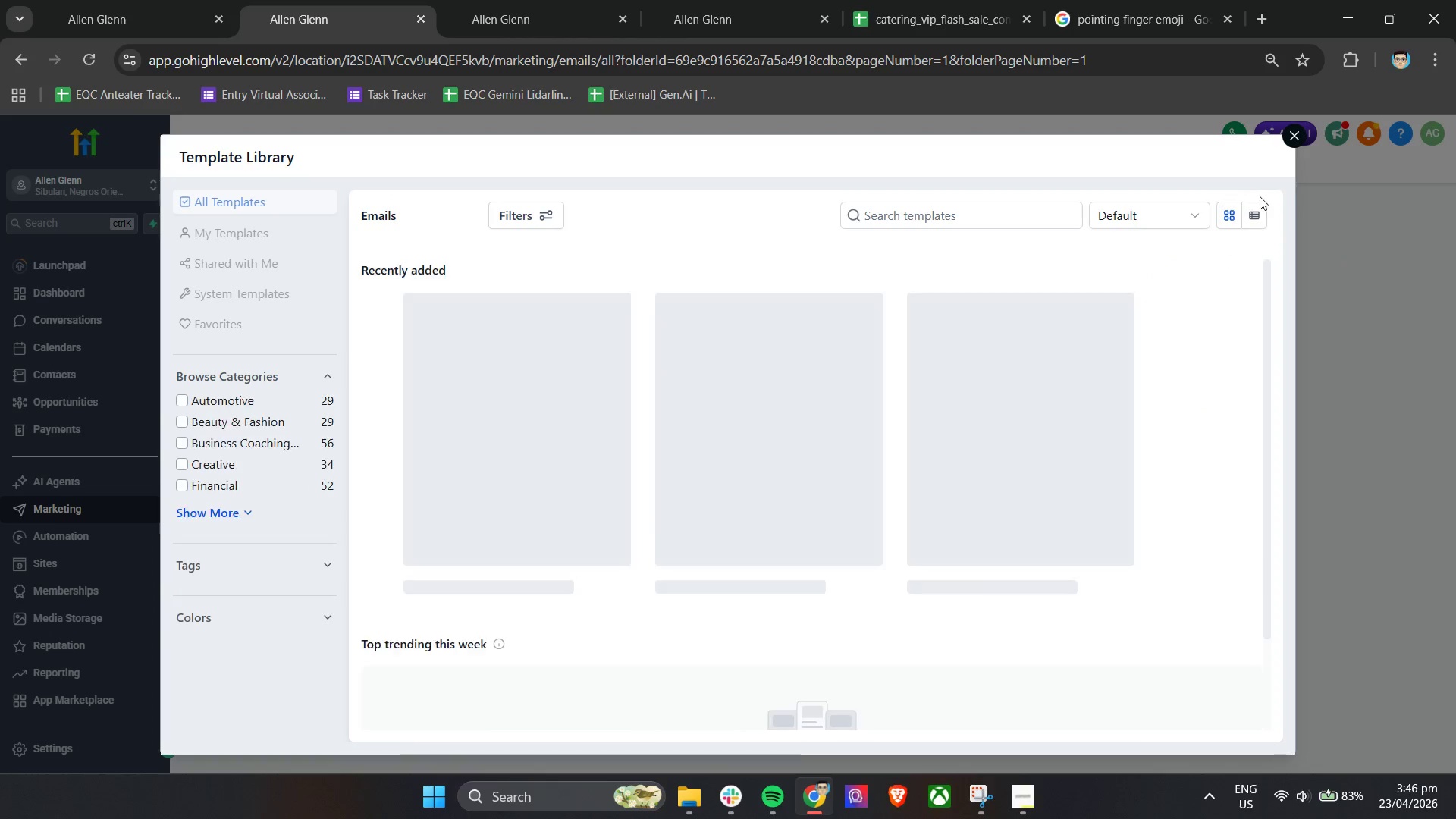 
left_click([1289, 133])
 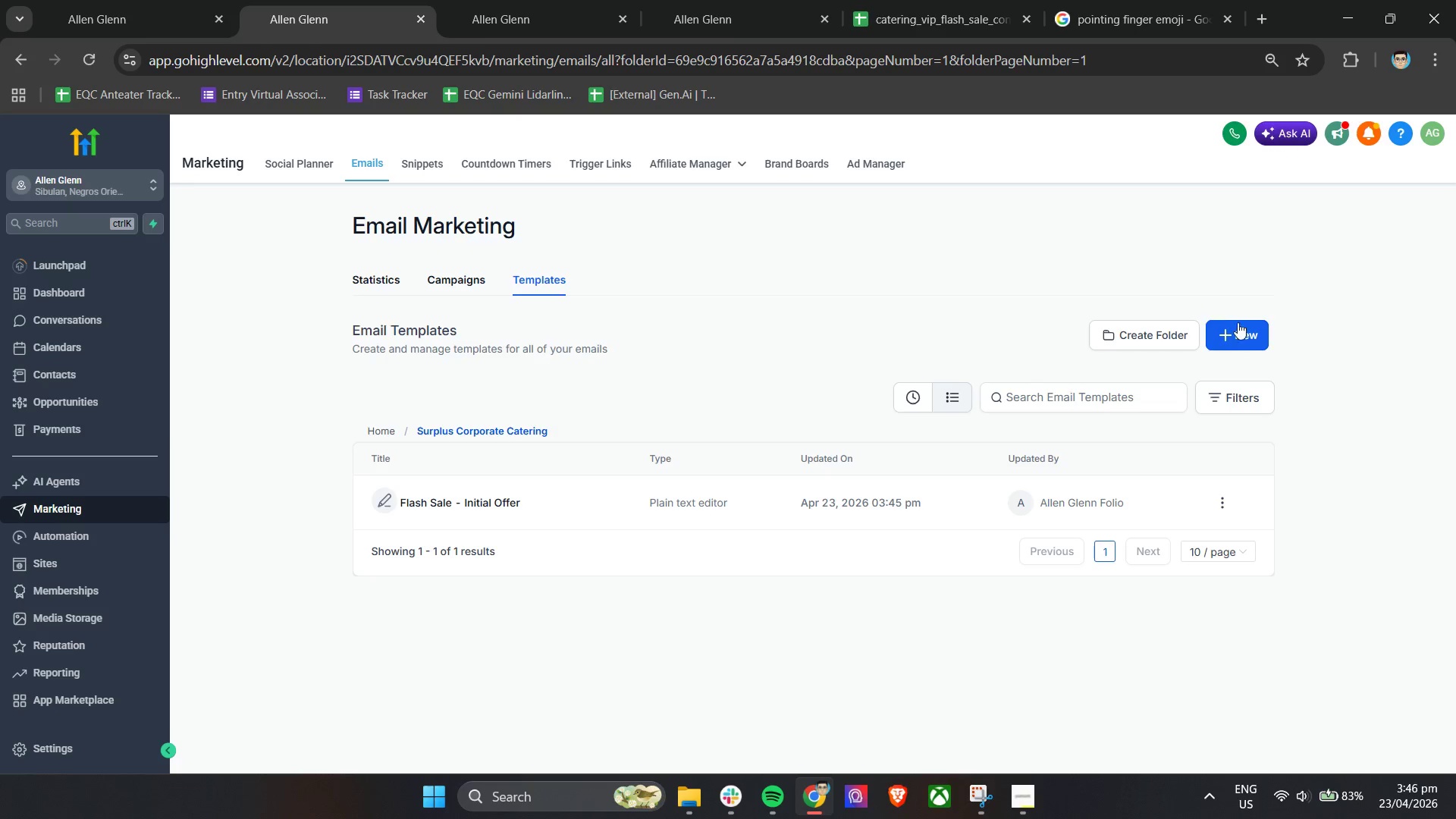 
left_click([1241, 332])
 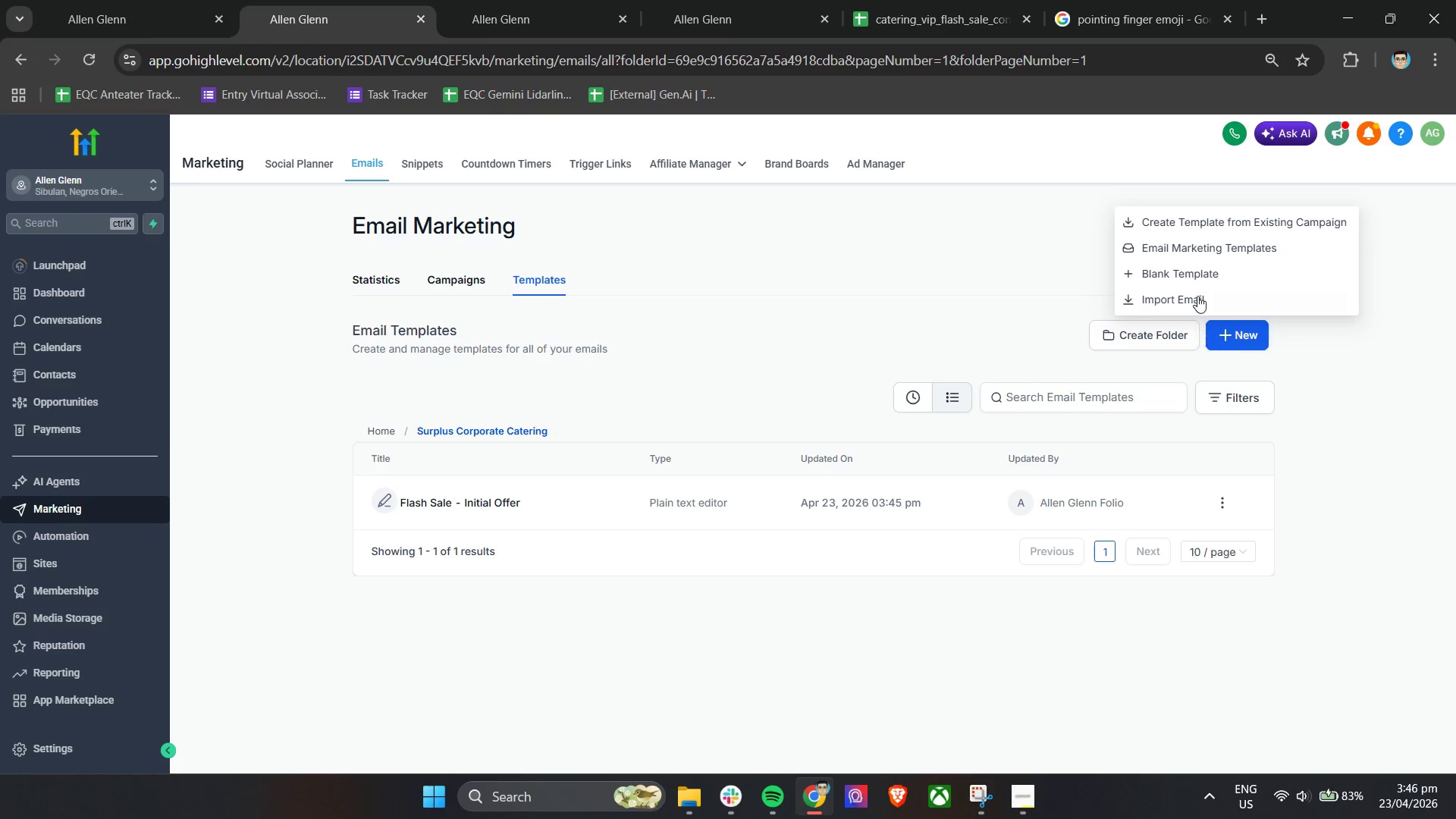 
left_click([1201, 275])
 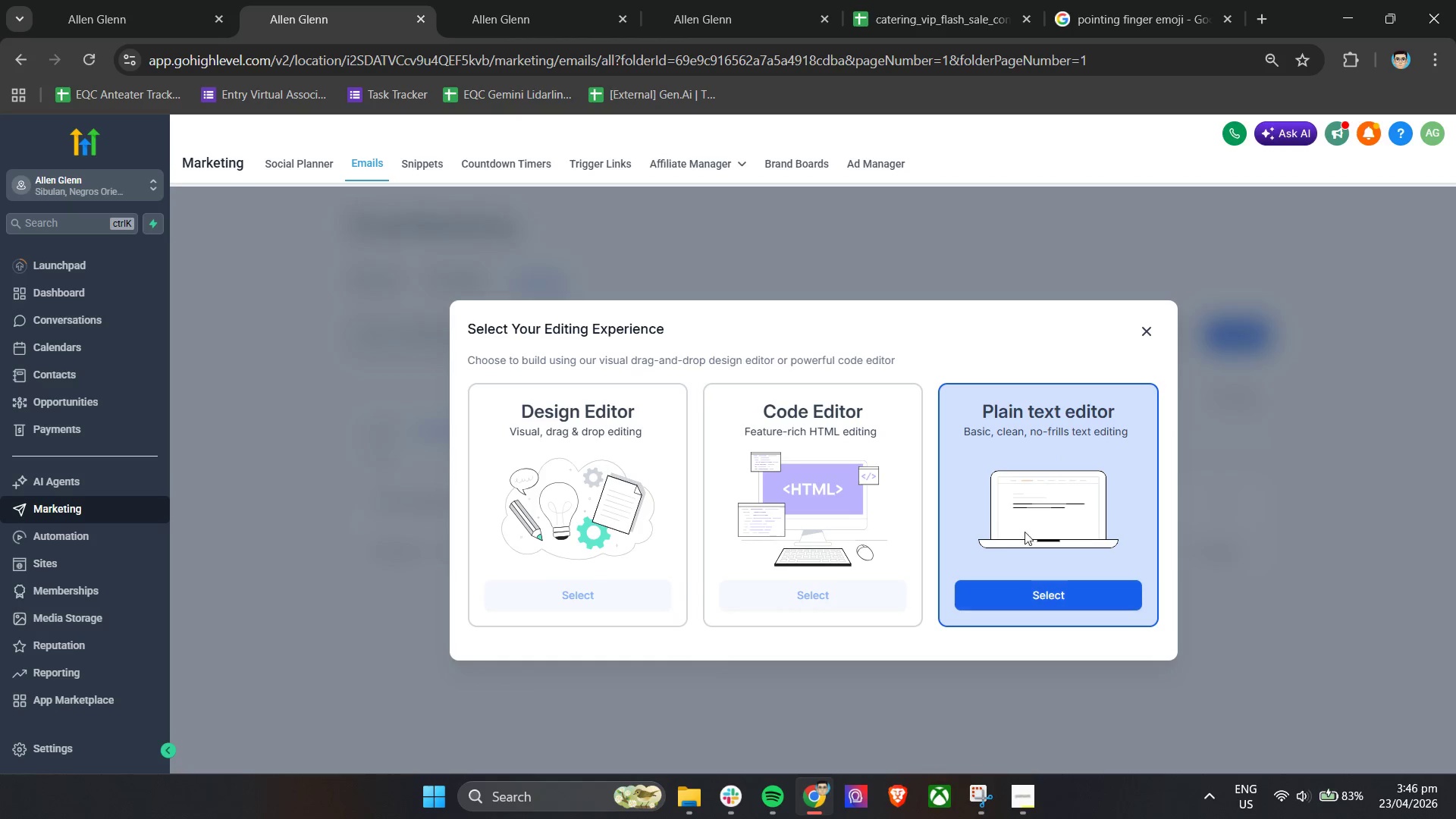 
left_click([1046, 591])
 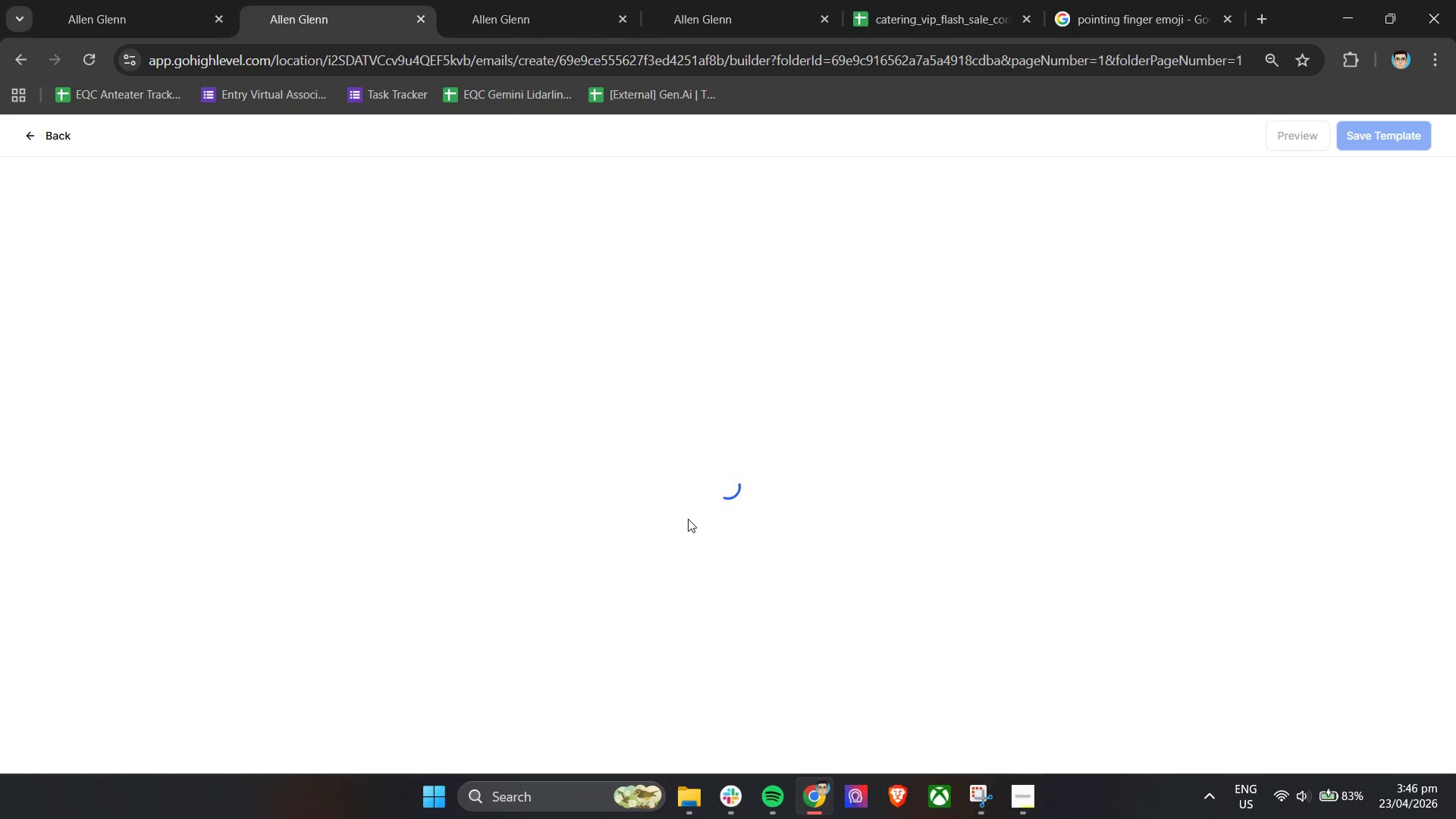 
wait(8.19)
 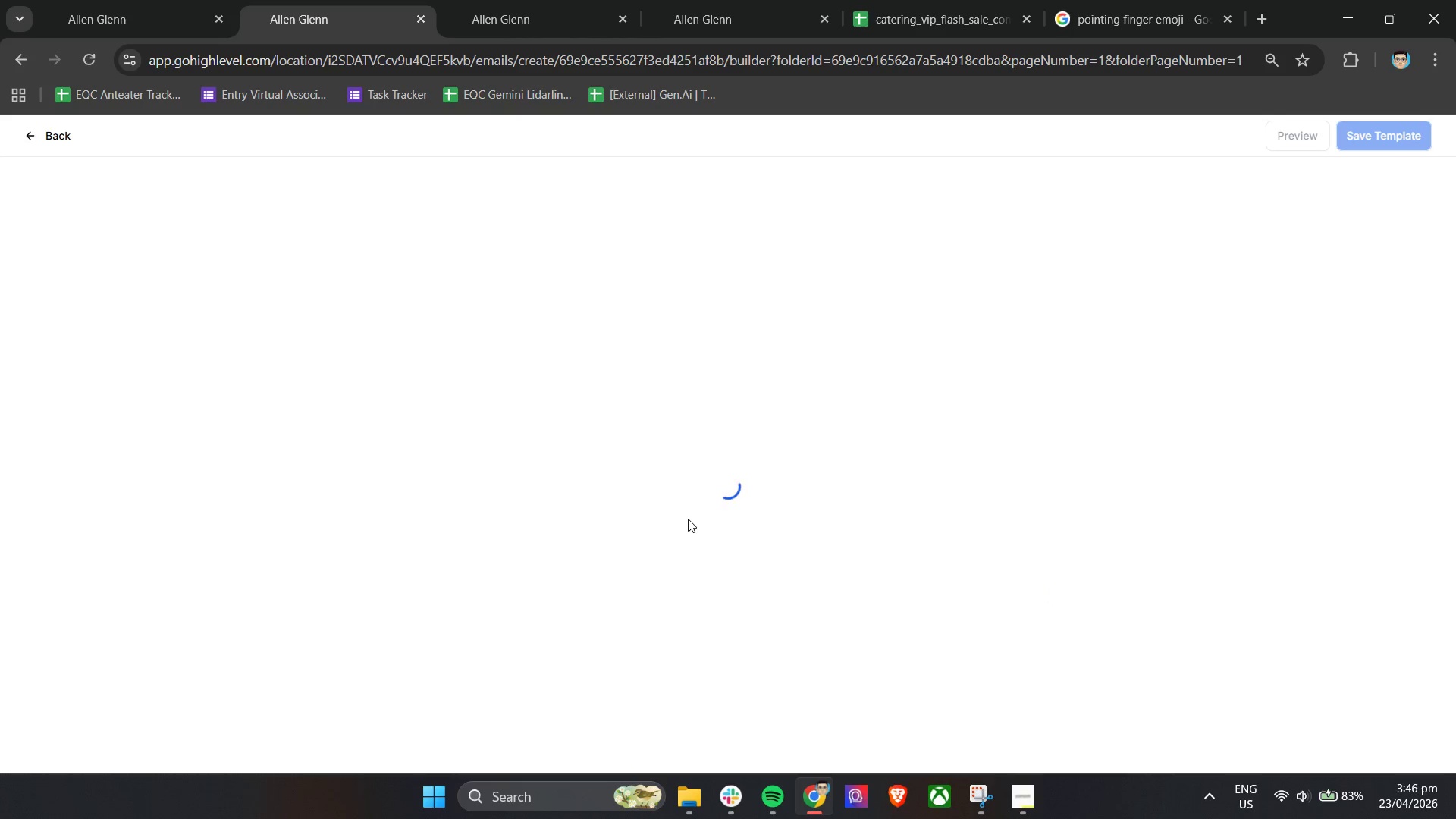 
double_click([544, 251])
 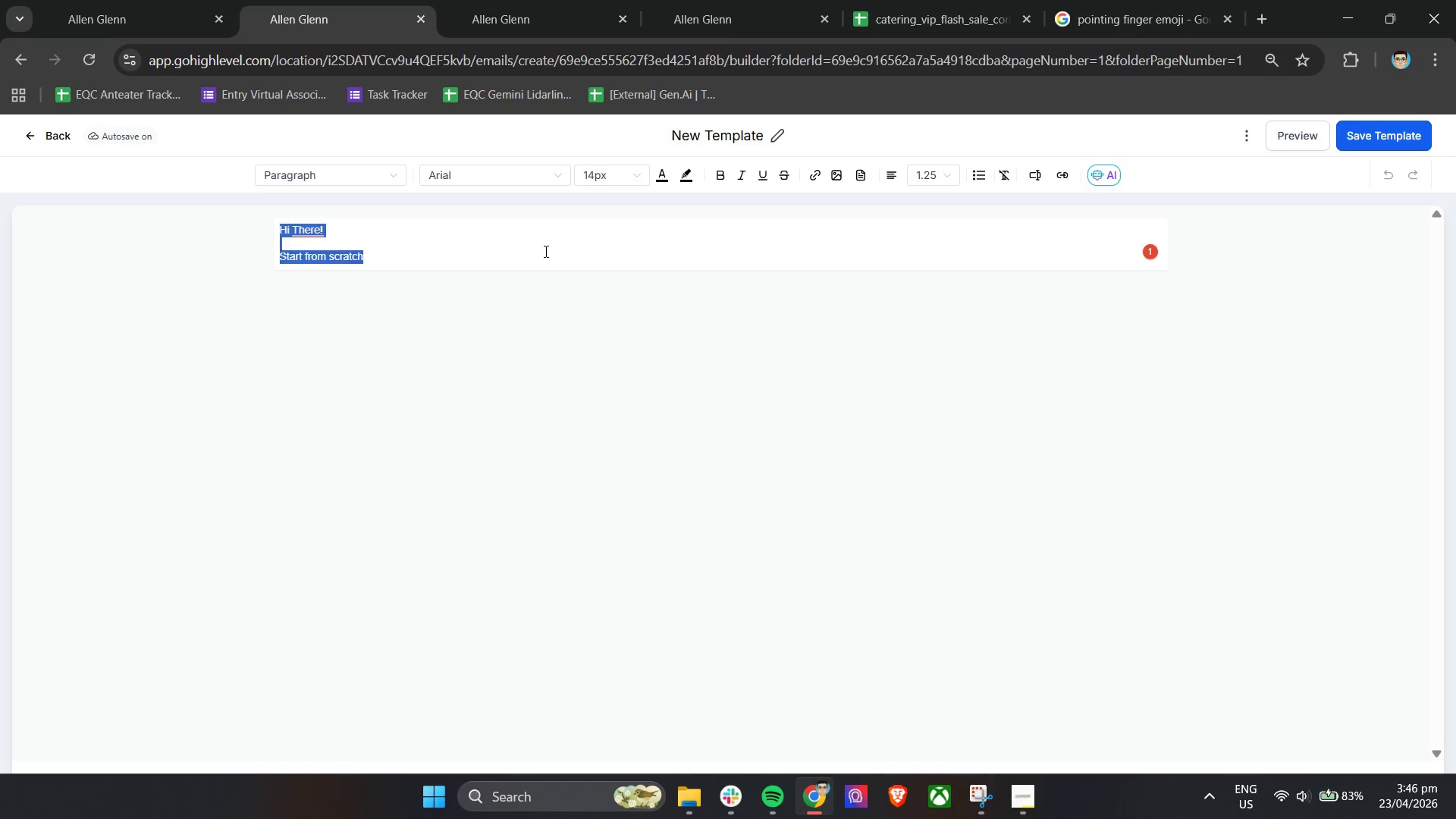 
triple_click([544, 251])
 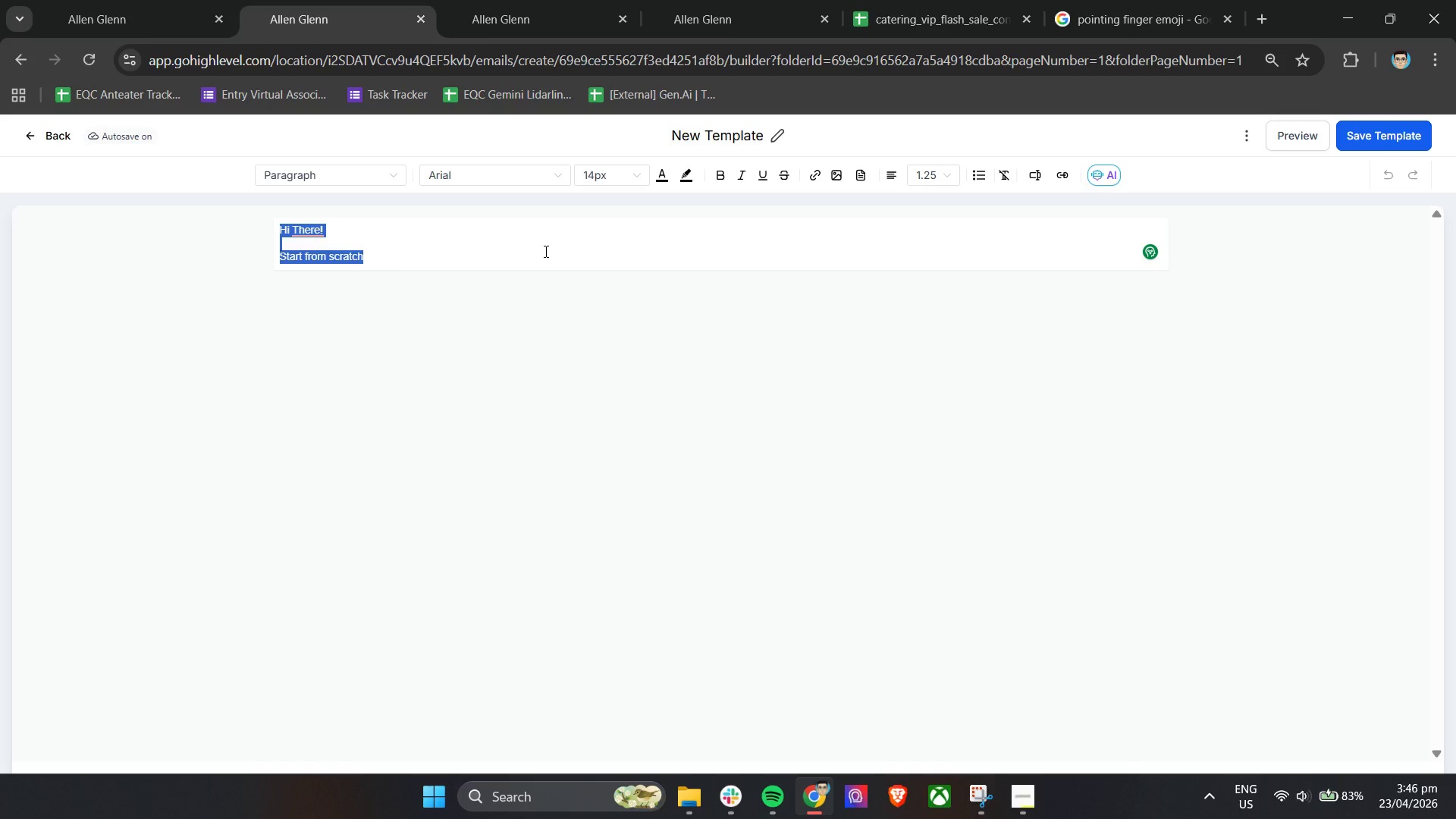 
key(Backspace)
 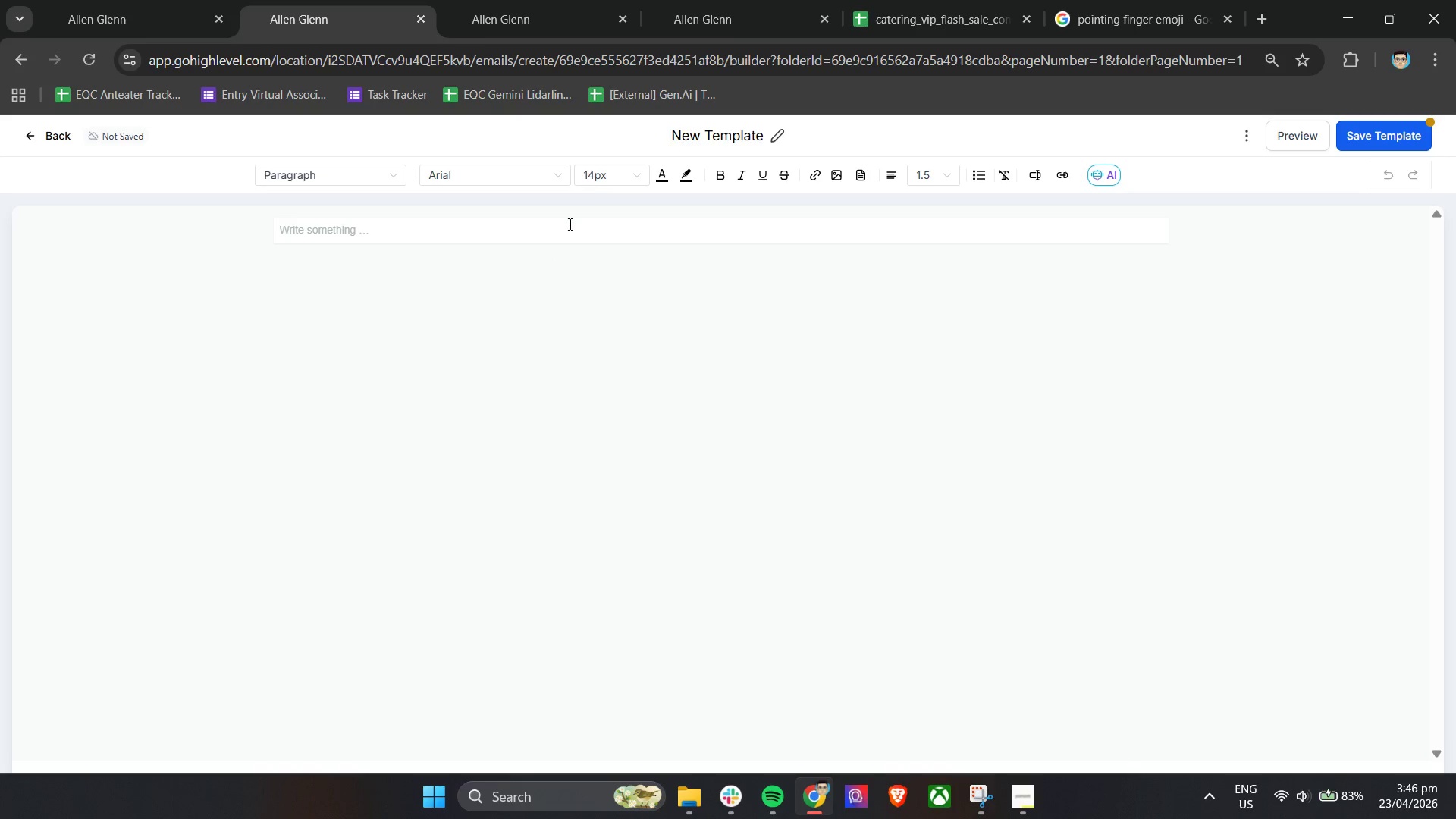 
left_click([618, 170])
 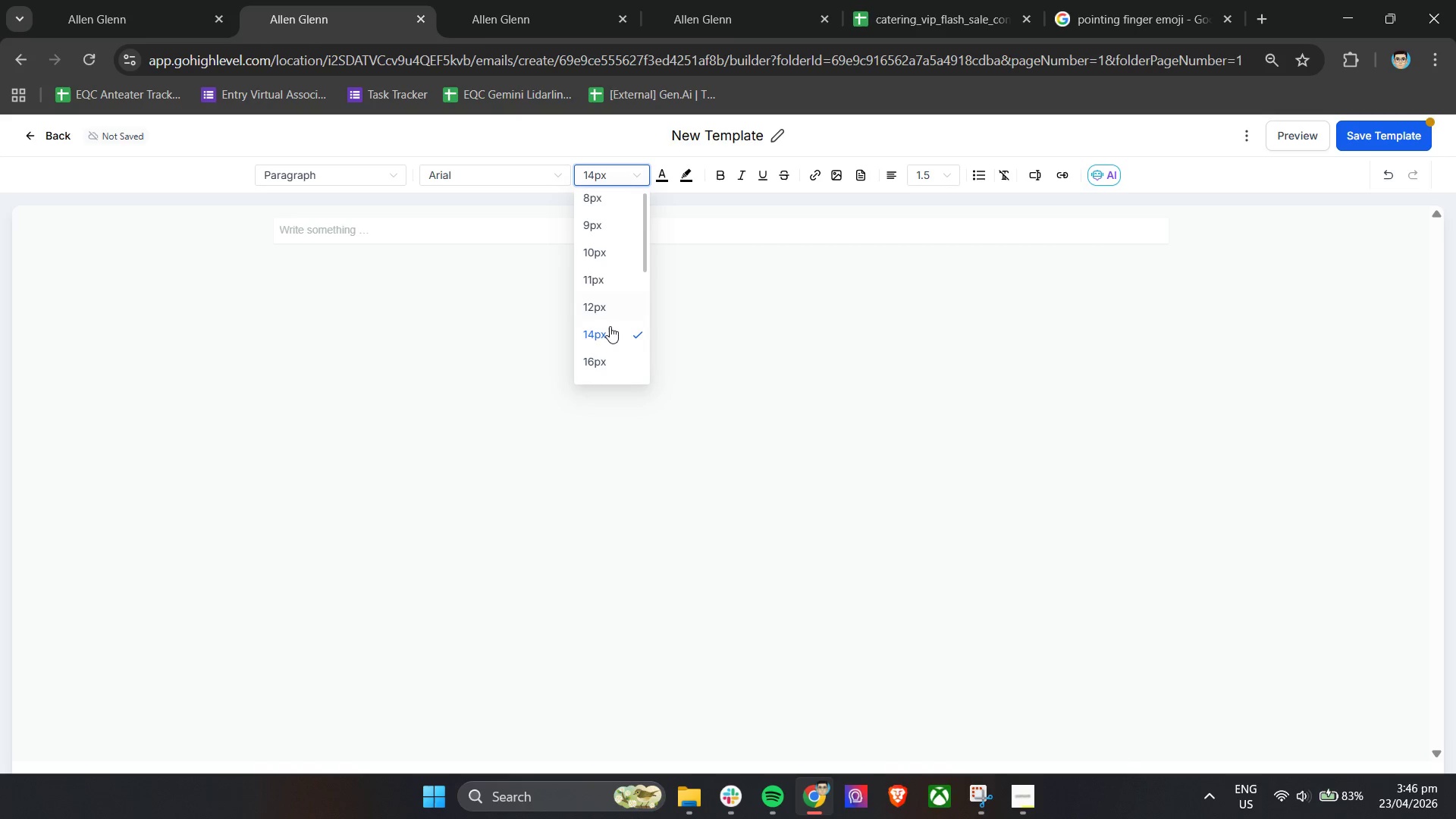 
scroll: coordinate [609, 336], scroll_direction: down, amount: 1.0
 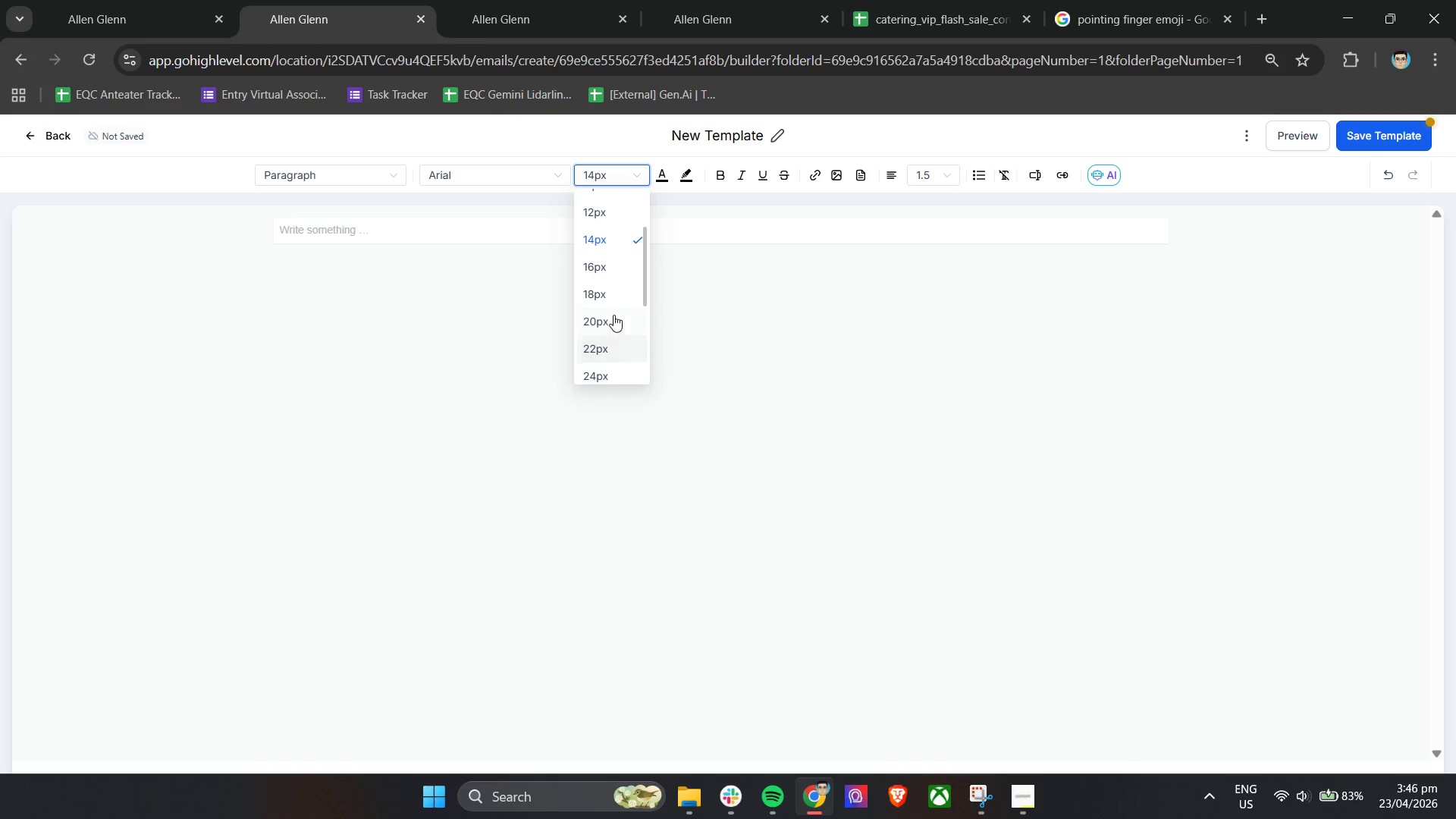 
left_click([613, 303])
 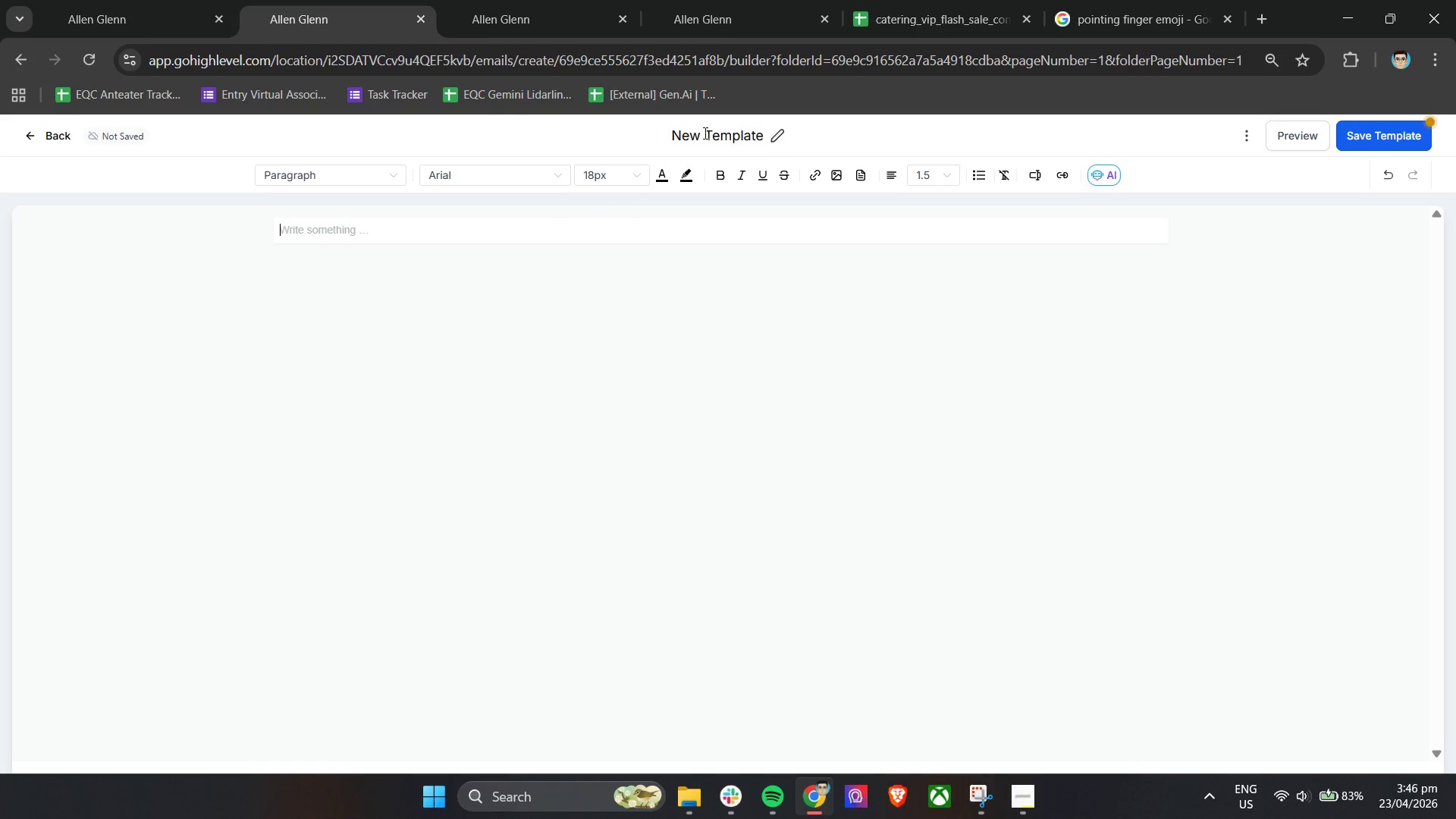 
double_click([704, 133])